 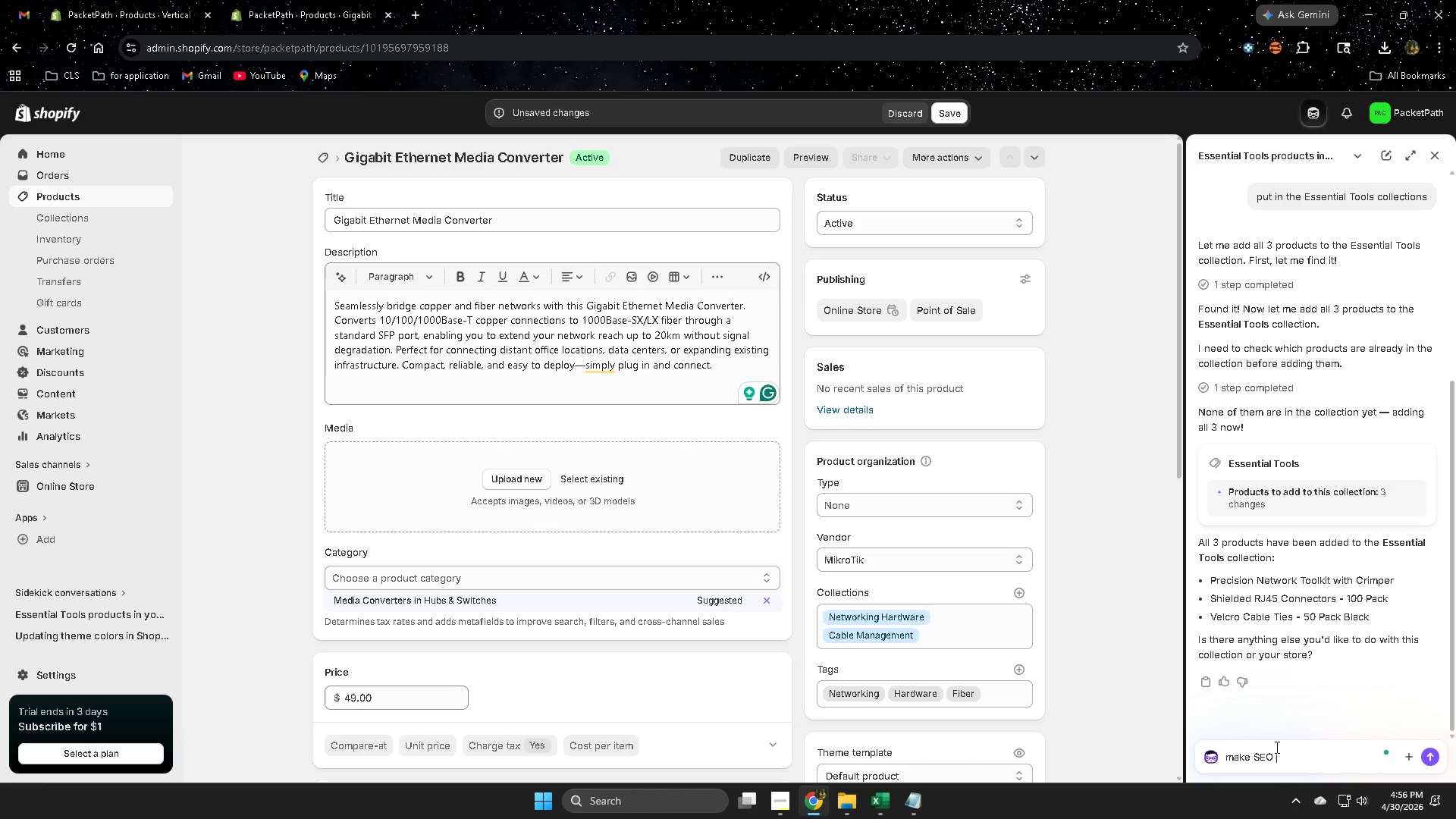 
hold_key(key=ShiftRight, duration=0.44)
 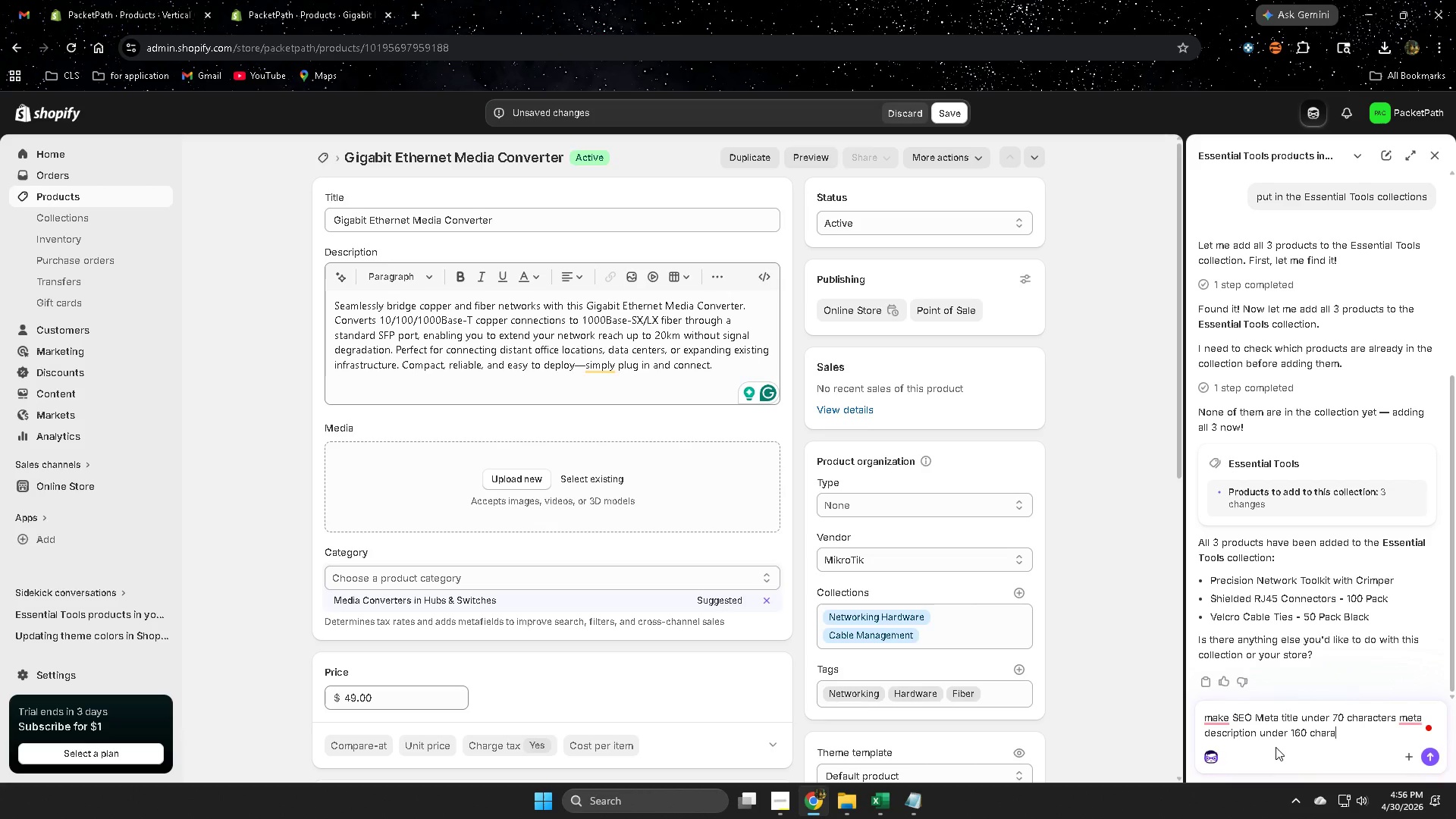 
wait(30.69)
 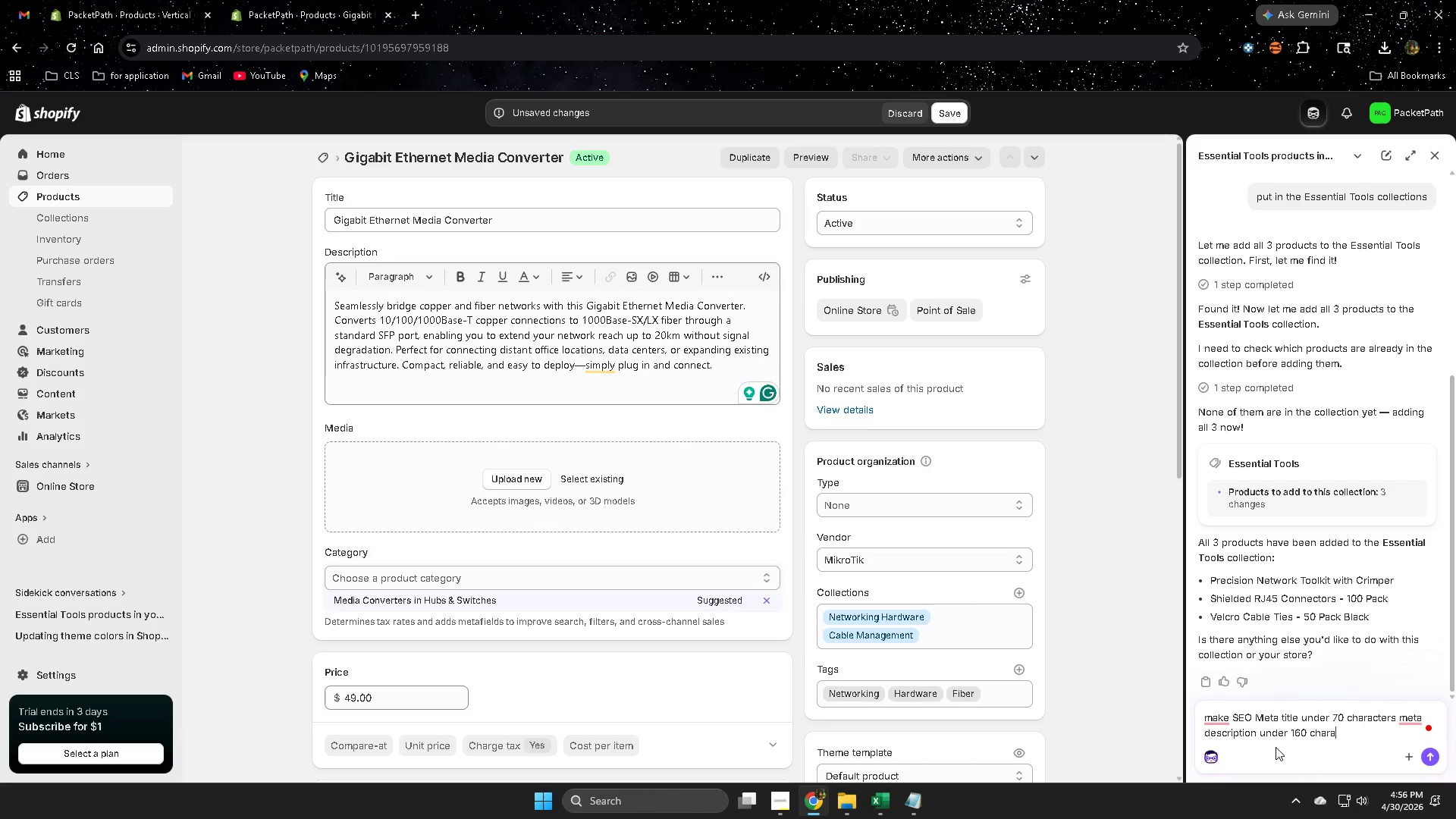 
key(Enter)
 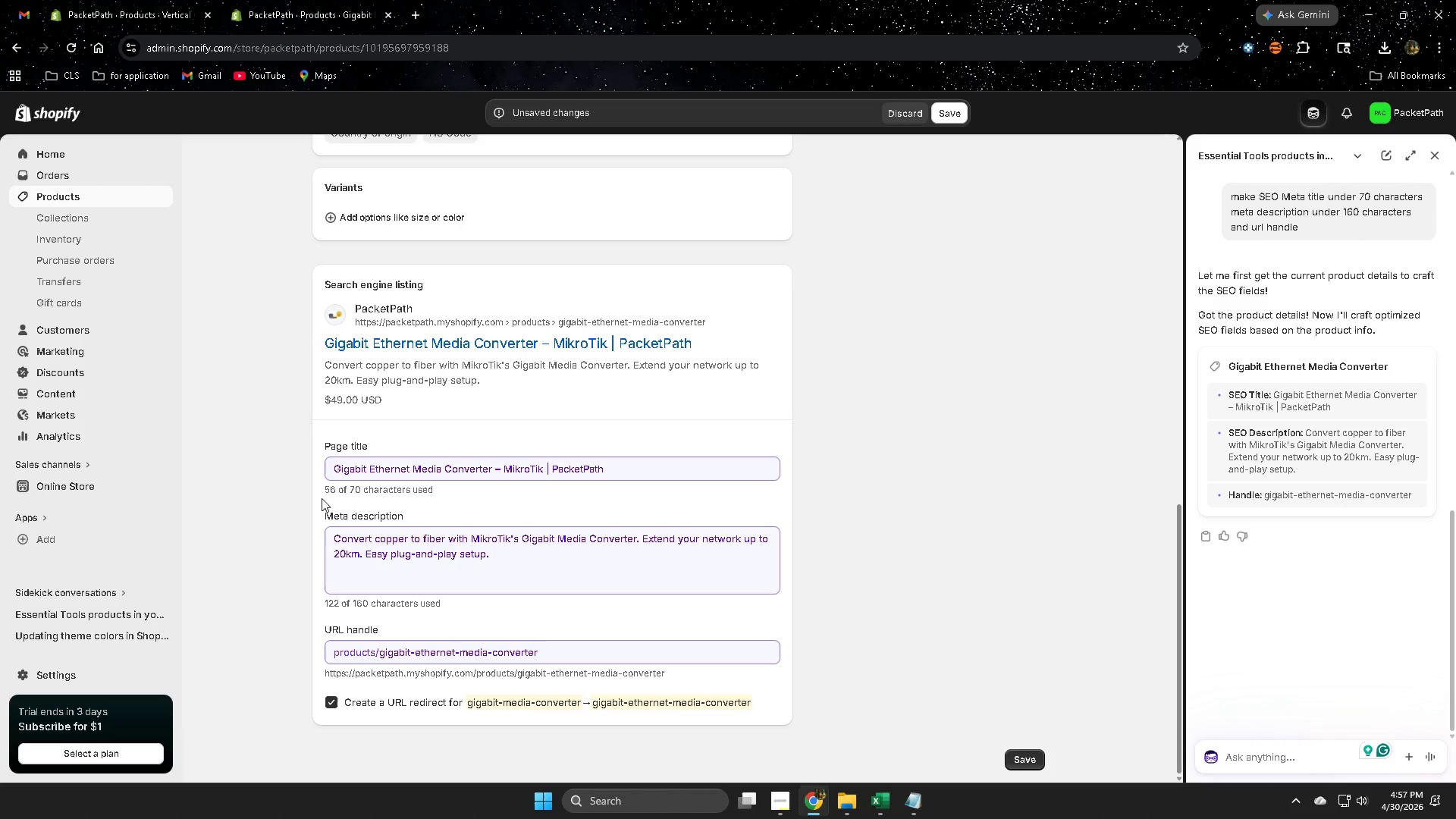 
wait(28.03)
 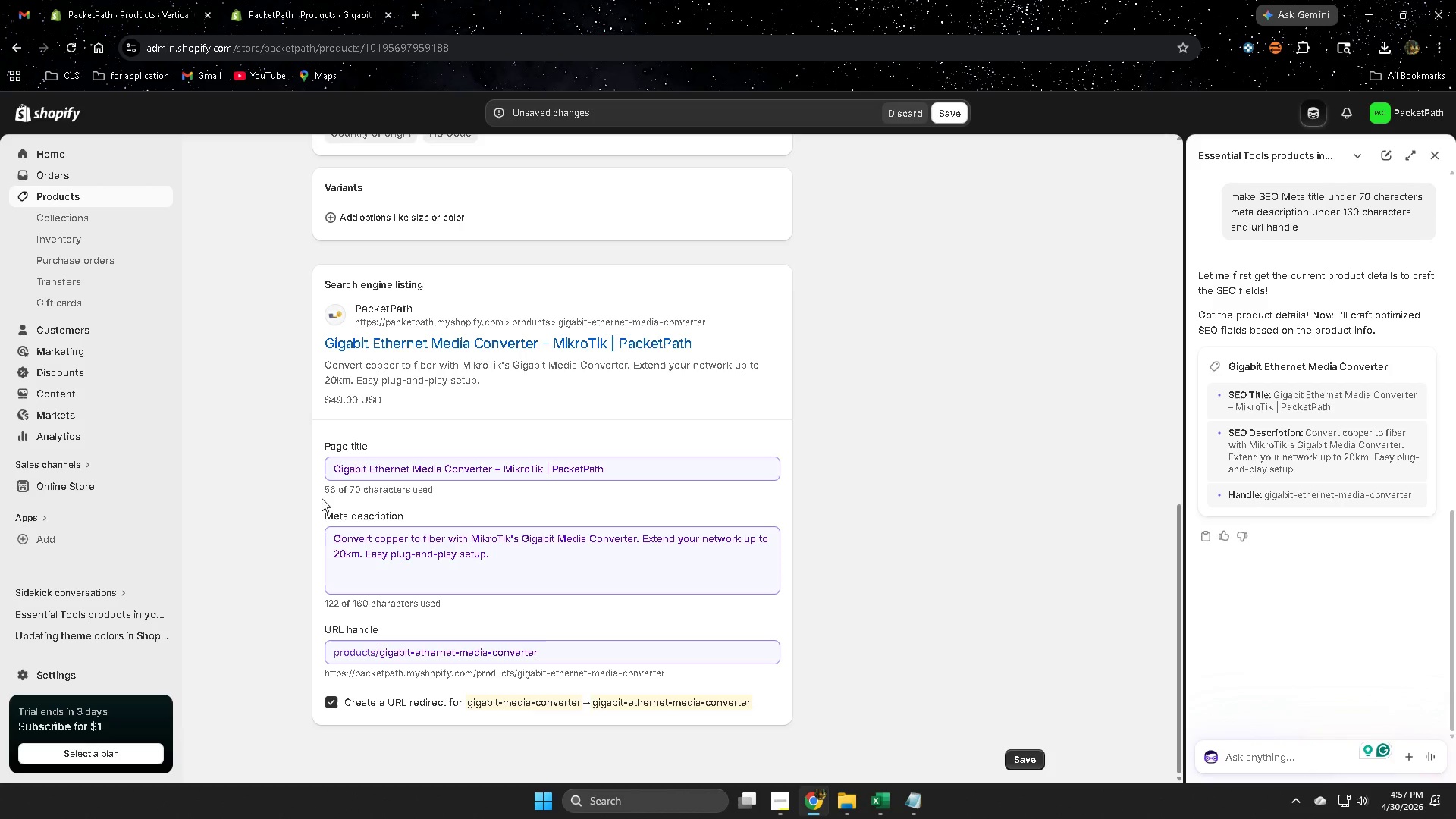 
type(alt )
key(Backspace)
key(Backspace)
key(Backspace)
key(Backspace)
type(m)
key(Backspace)
type(image)
 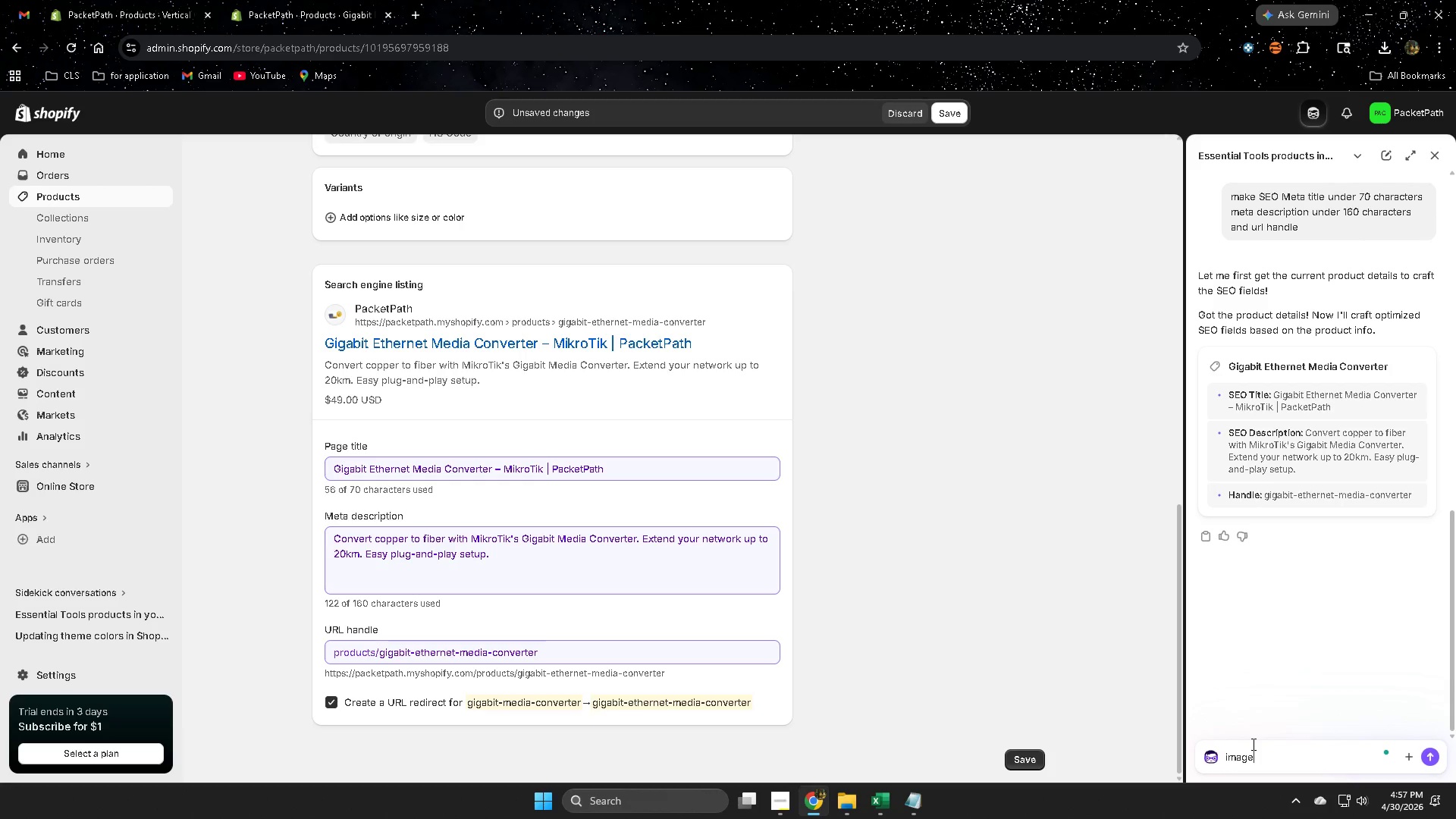 
key(Enter)
 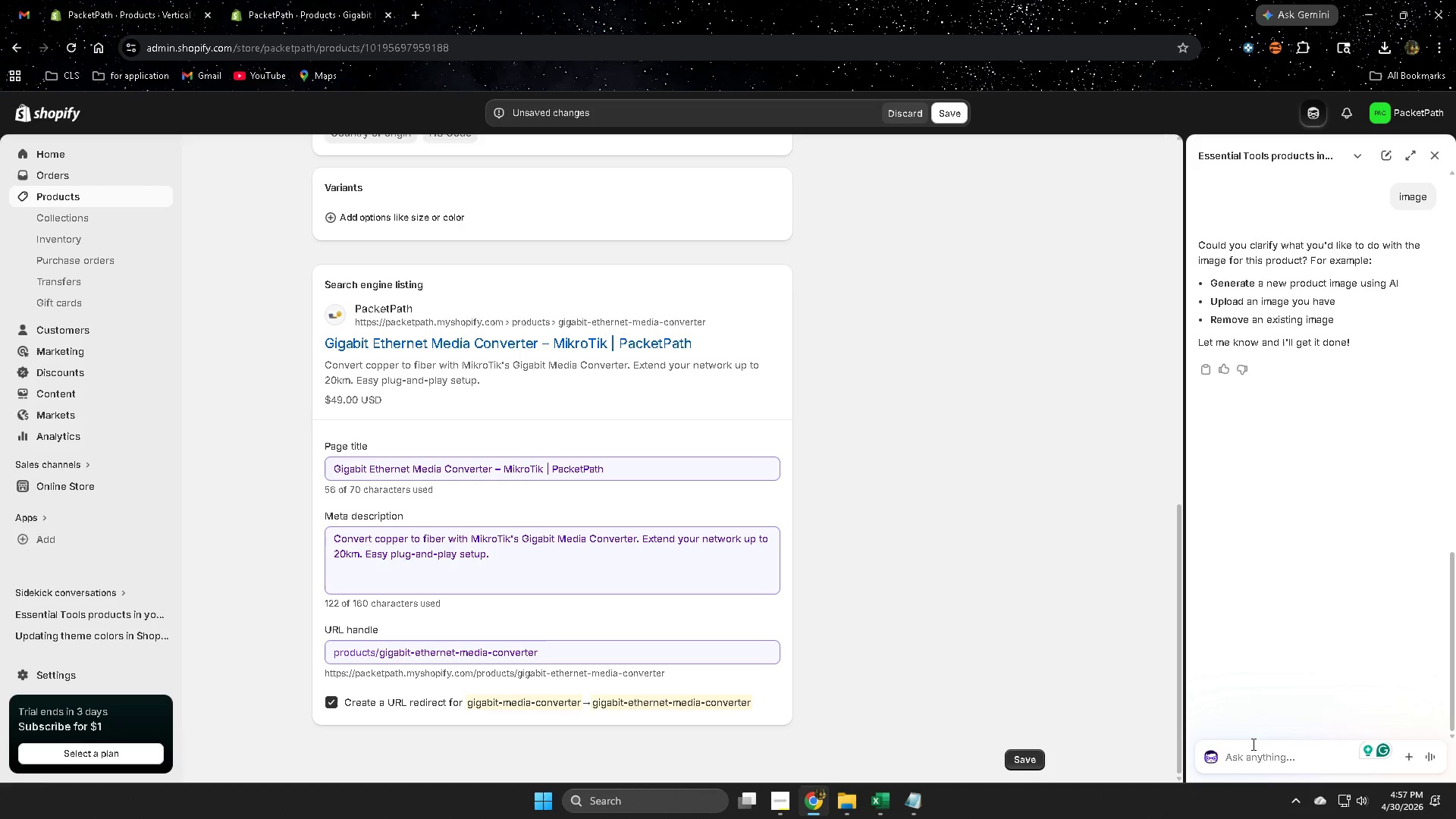 
wait(18.45)
 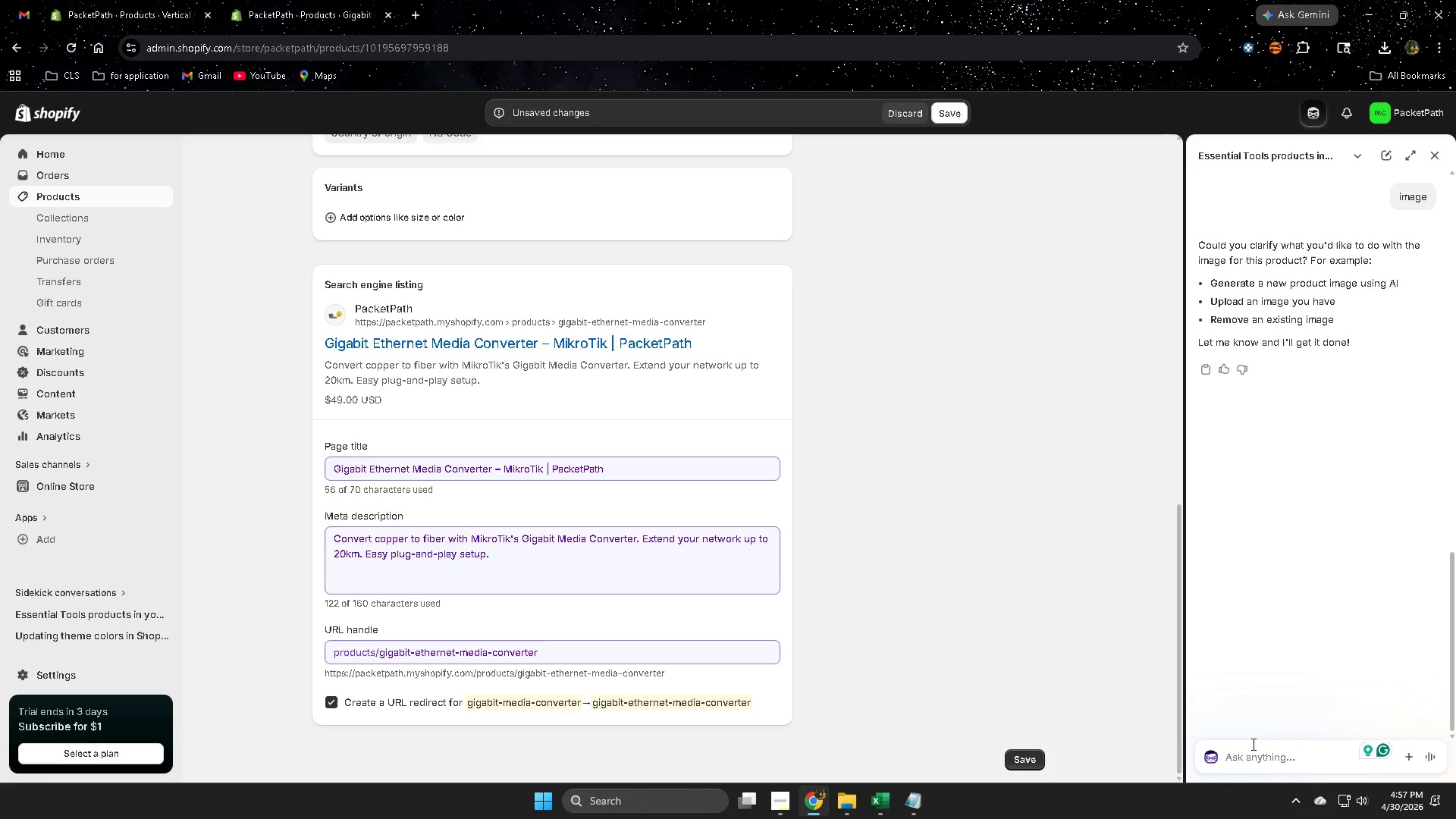 
scroll: coordinate [956, 558], scroll_direction: up, amount: 4.0
 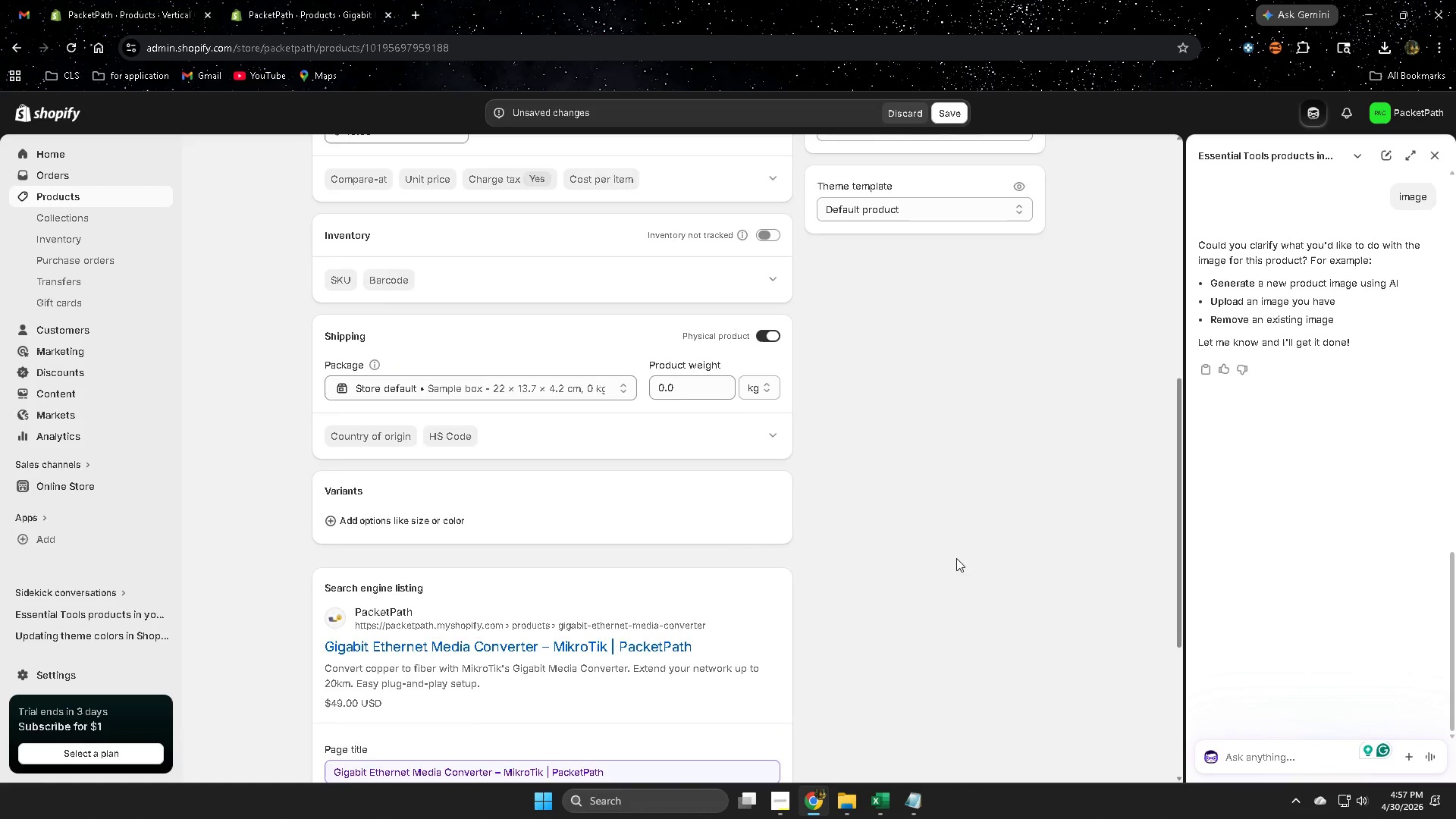 
left_click([1273, 755])
 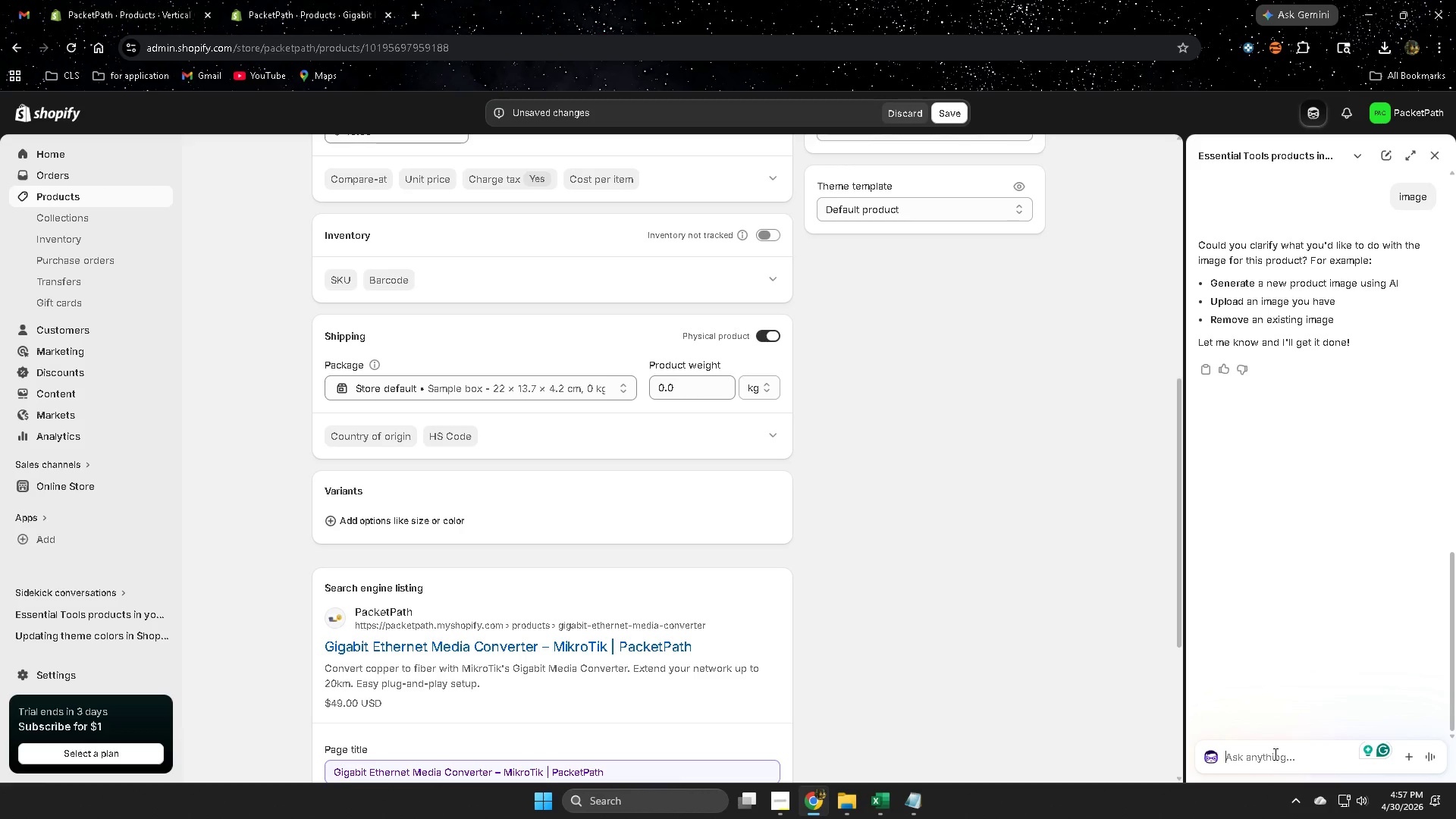 
scroll: coordinate [1293, 705], scroll_direction: down, amount: 1.0
 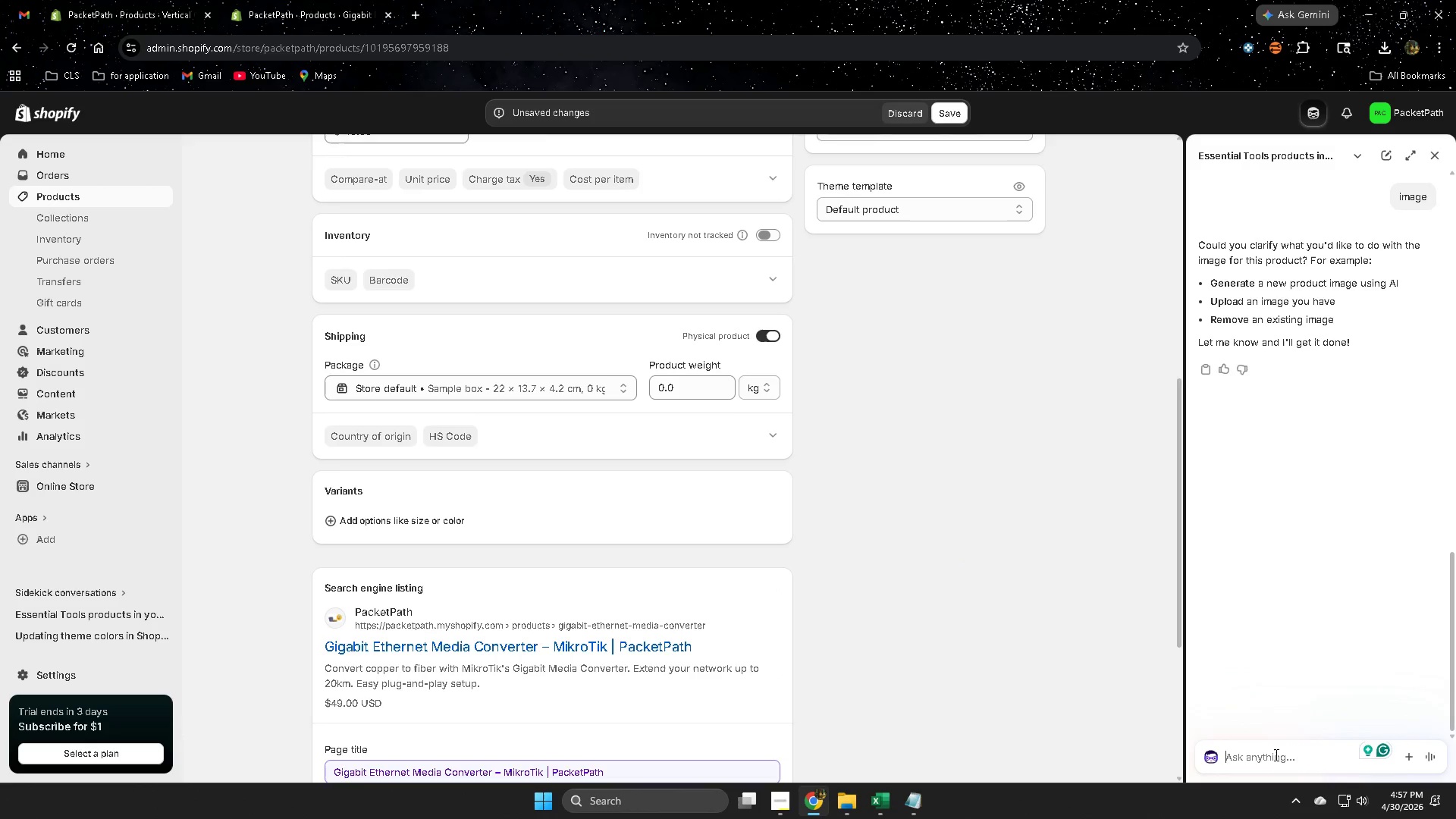 
type(make a higi)
key(Backspace)
type(h-qaulity imgs)
key(Backspace)
key(Backspace)
type(s)
key(Backspace)
type(agew for)
key(Backspace)
key(Backspace)
key(Backspace)
key(Backspace)
key(Backspace)
type( )
 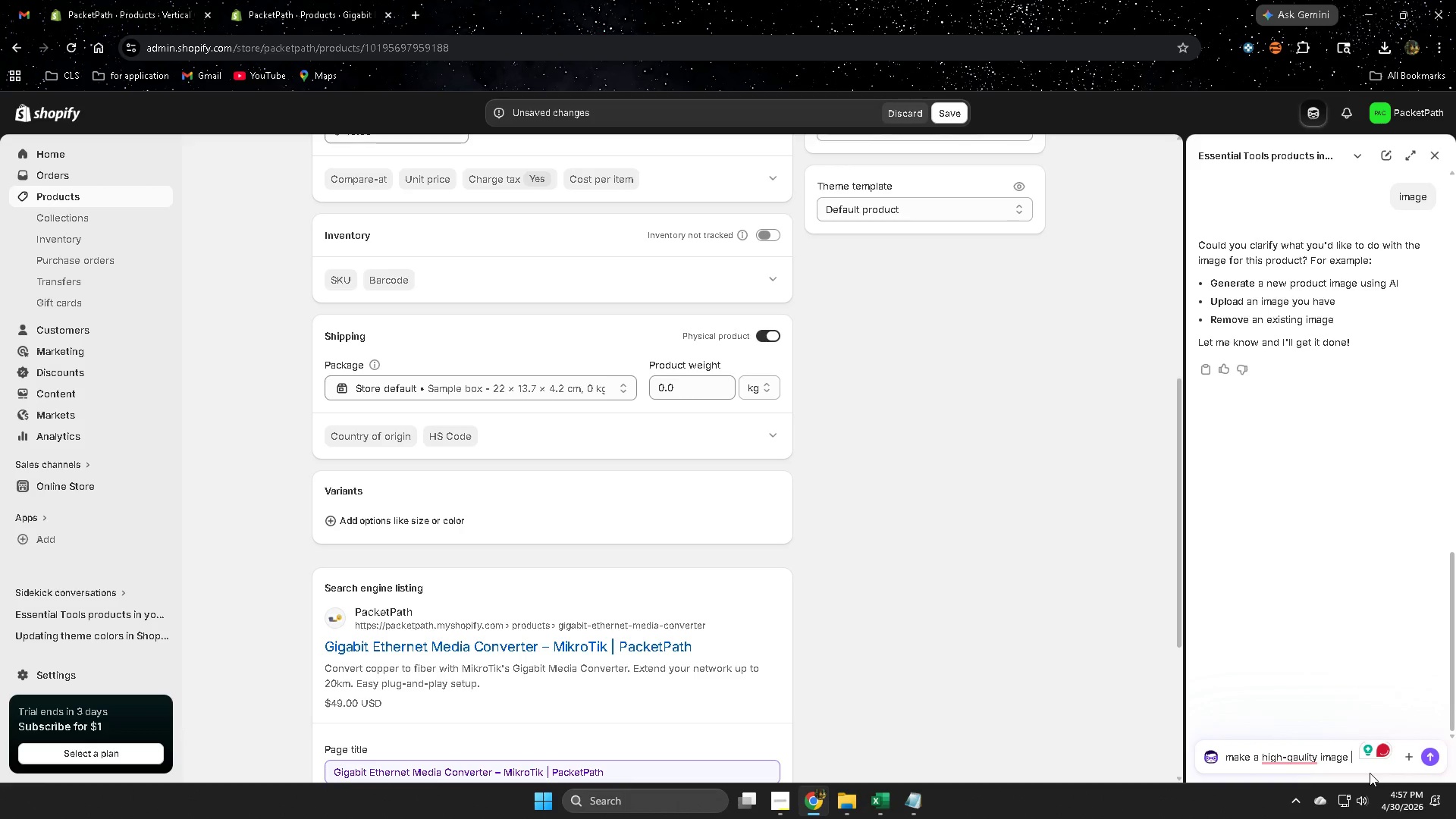 
type(for this product)
 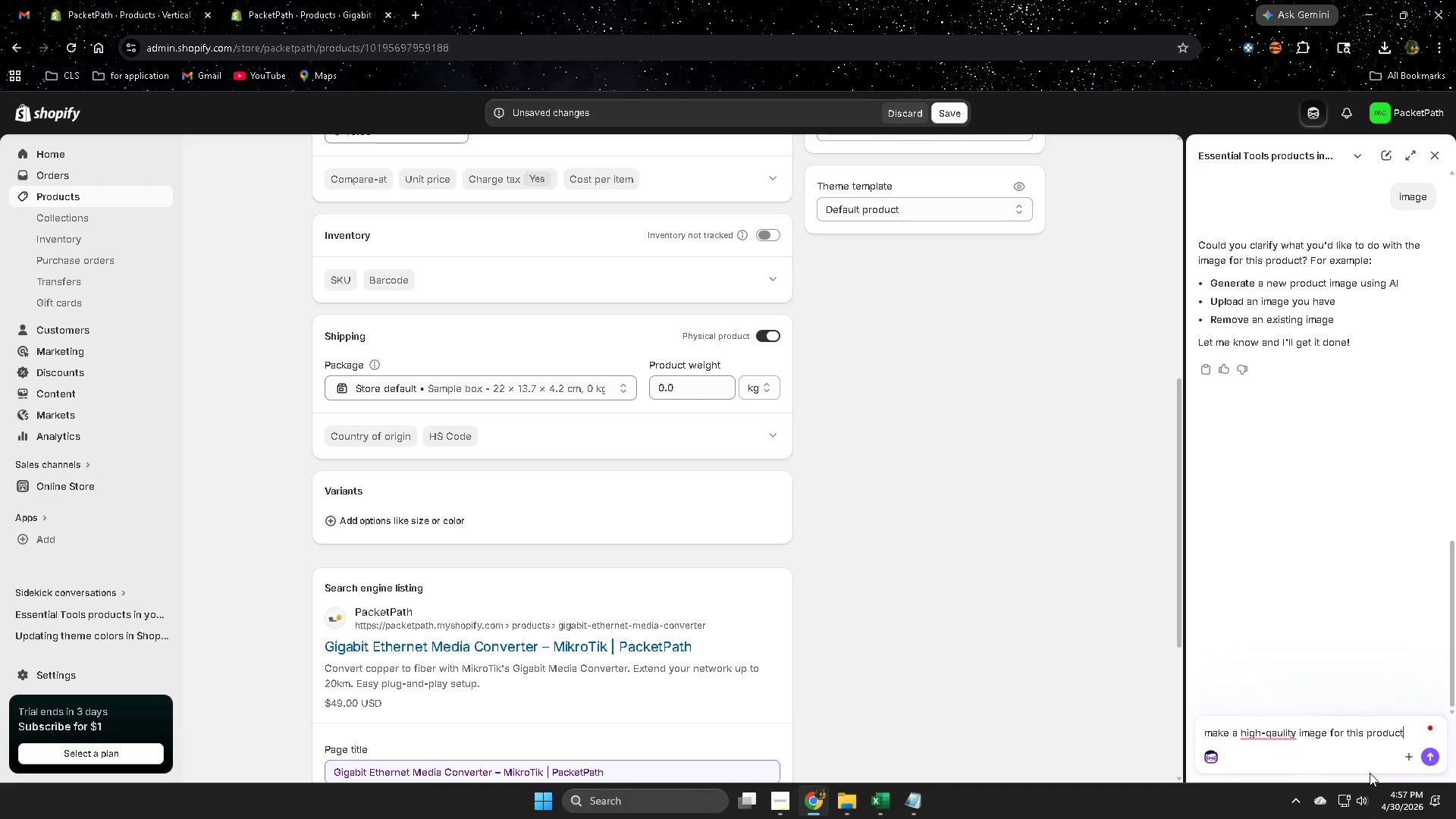 
key(Enter)
 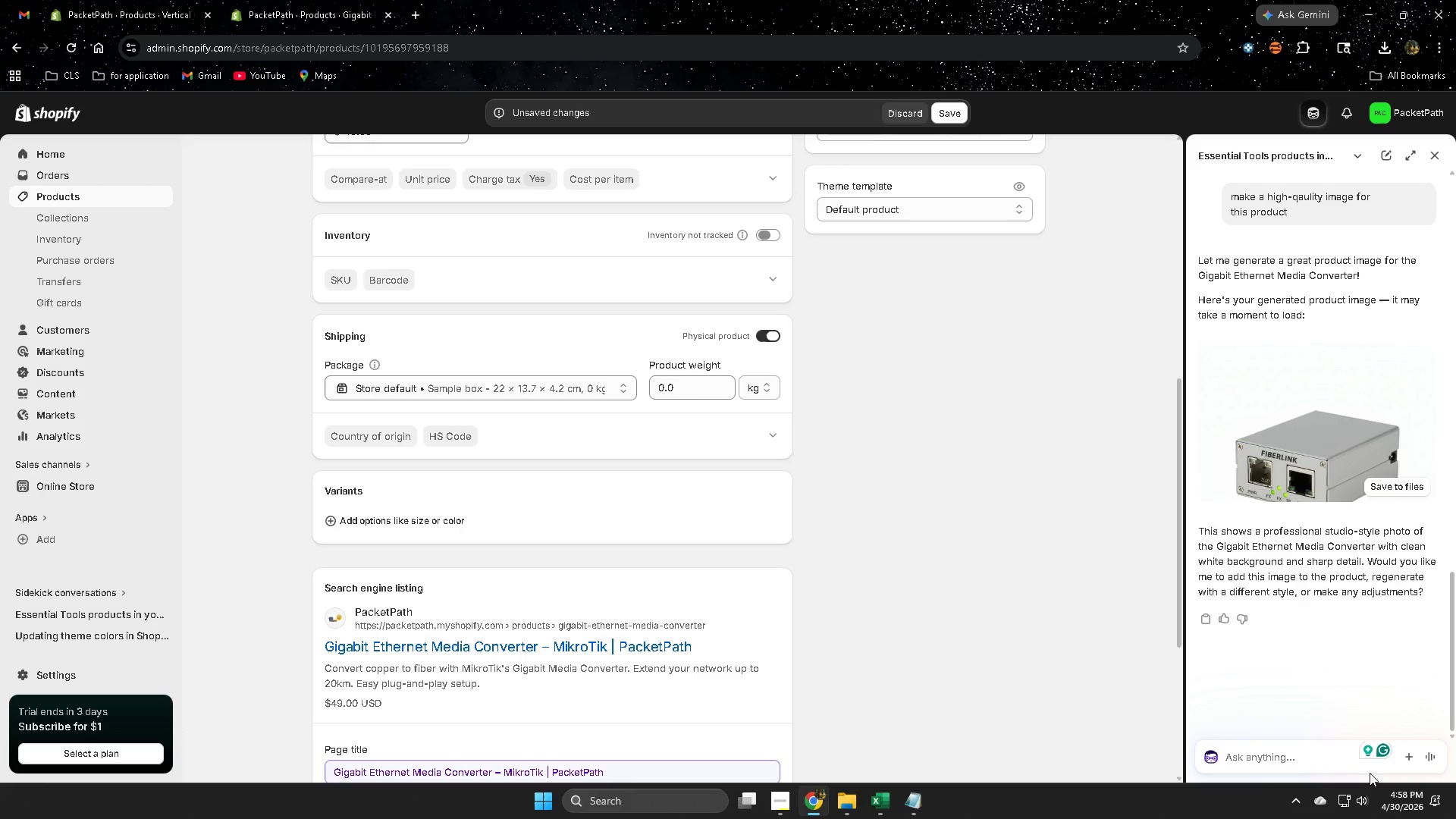 
wait(38.3)
 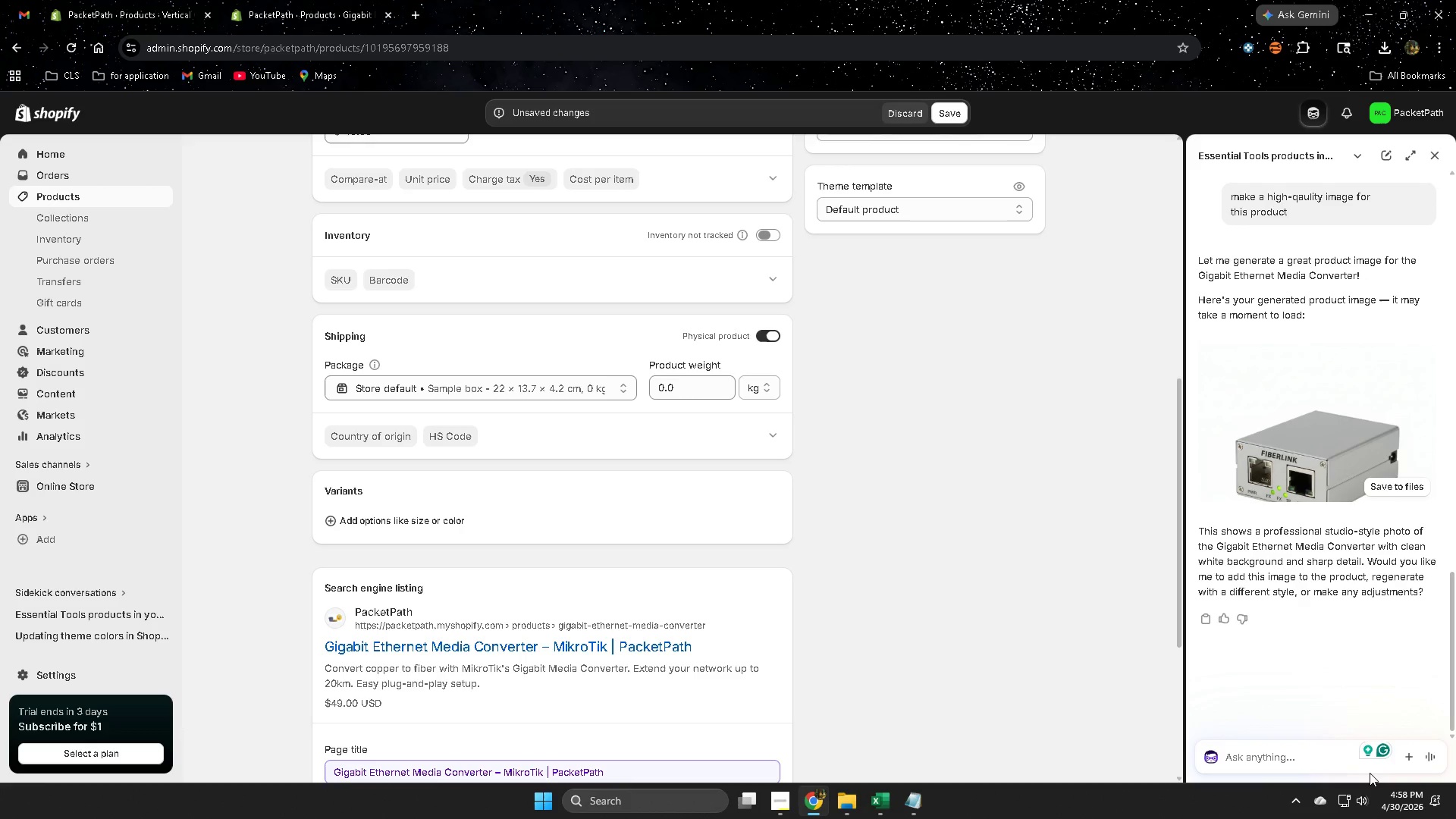 
left_click([1310, 410])
 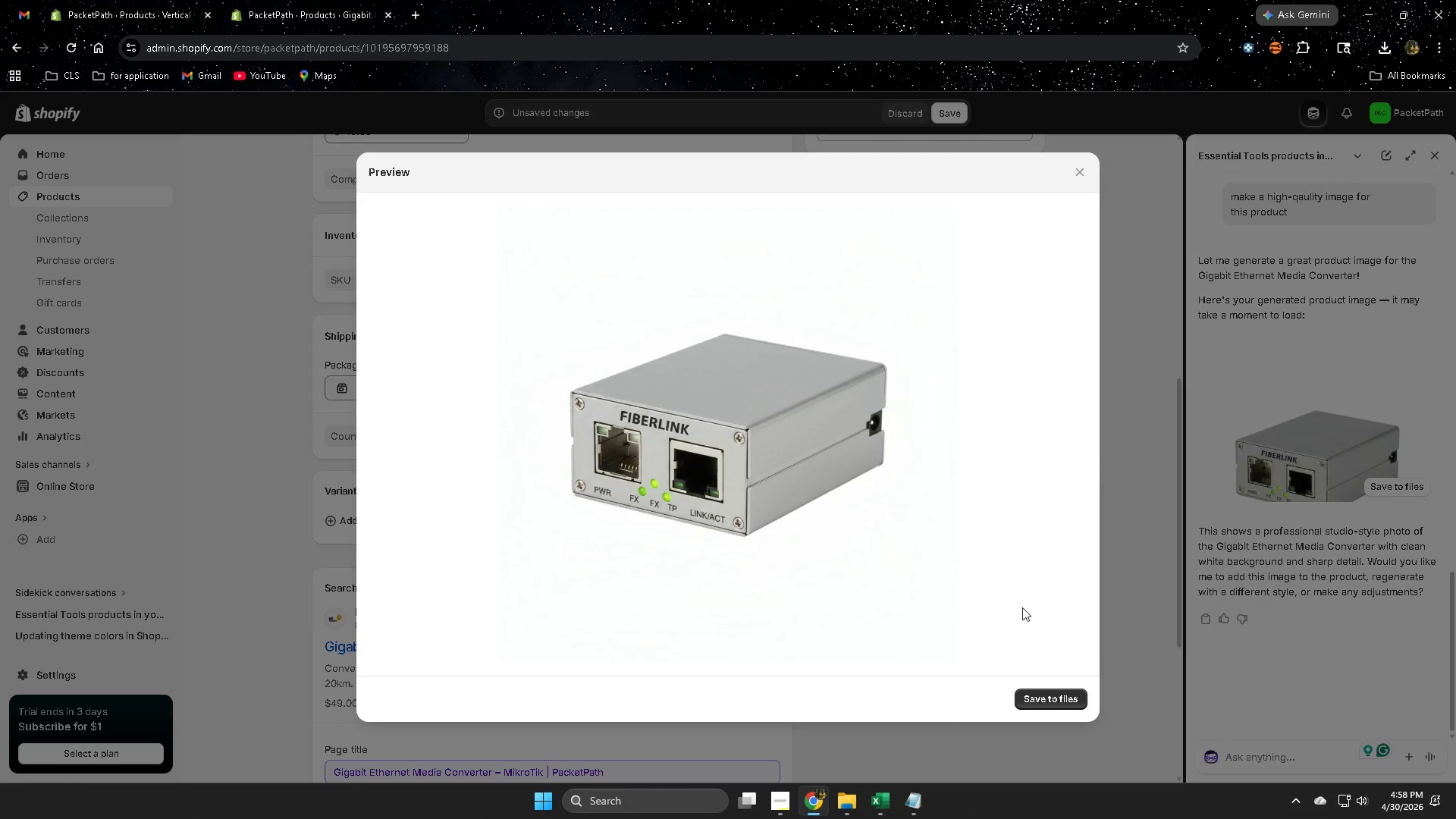 
left_click([1054, 700])
 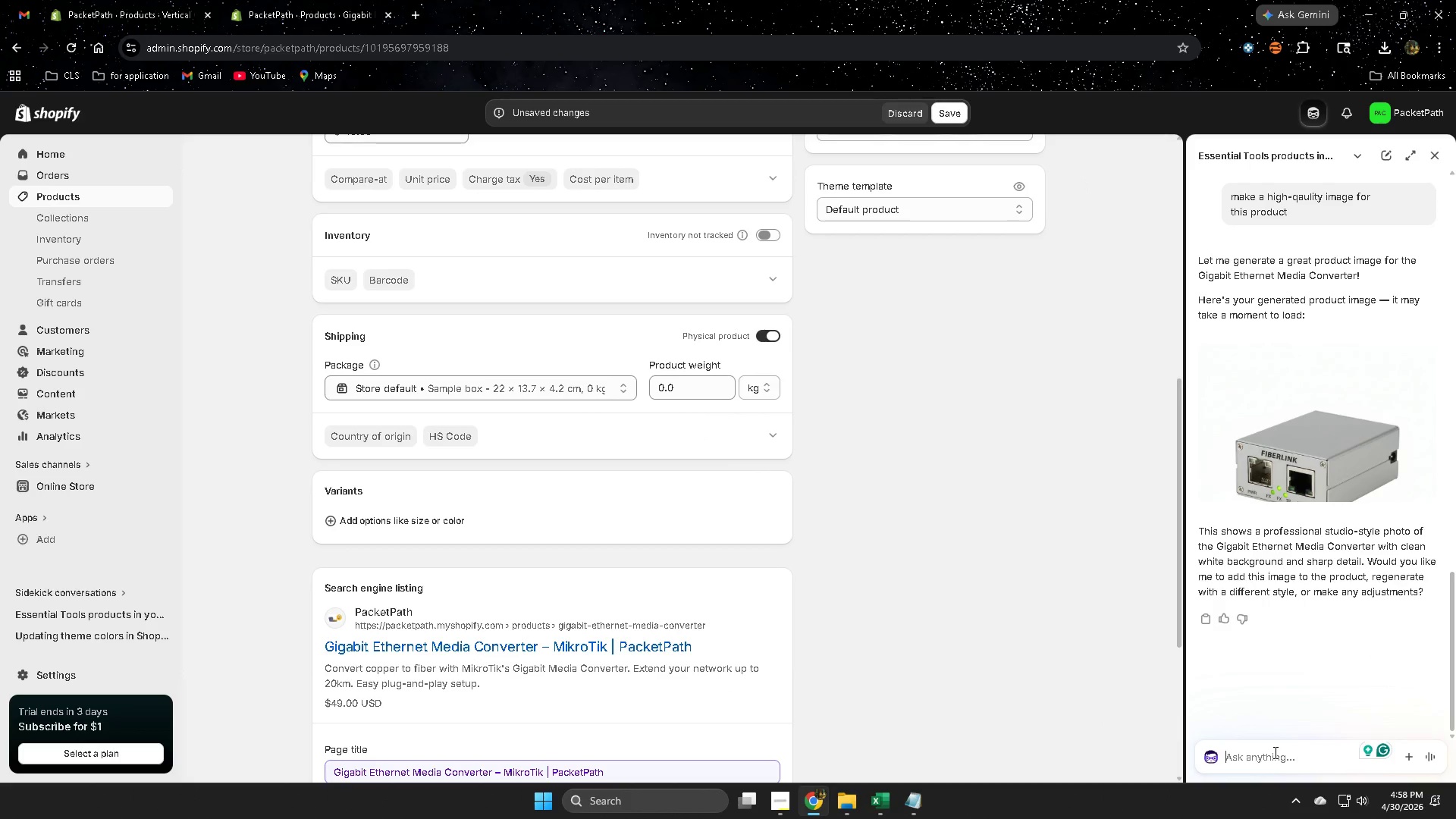 
type(alt texyt)
key(Backspace)
 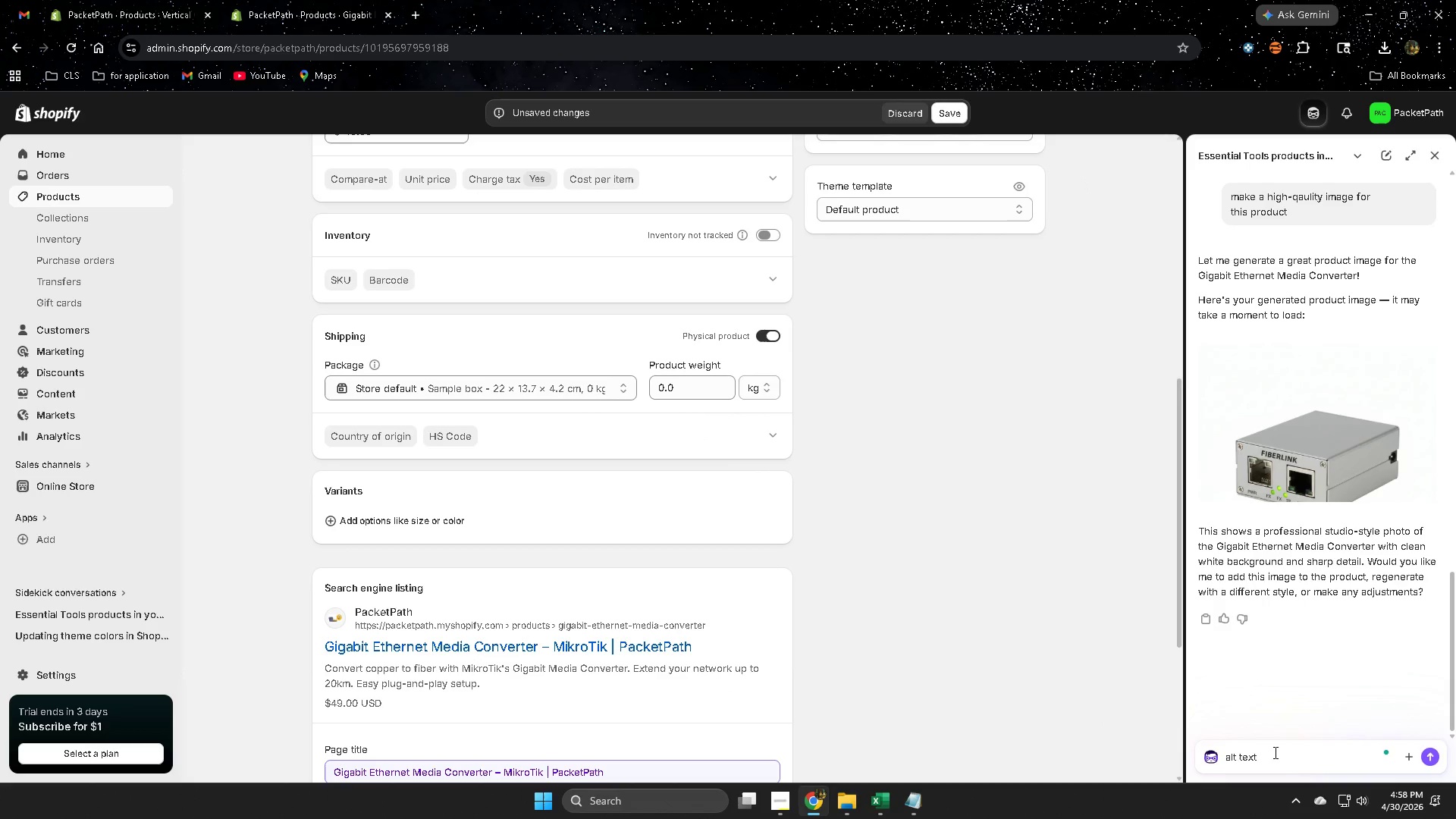 
key(Enter)
 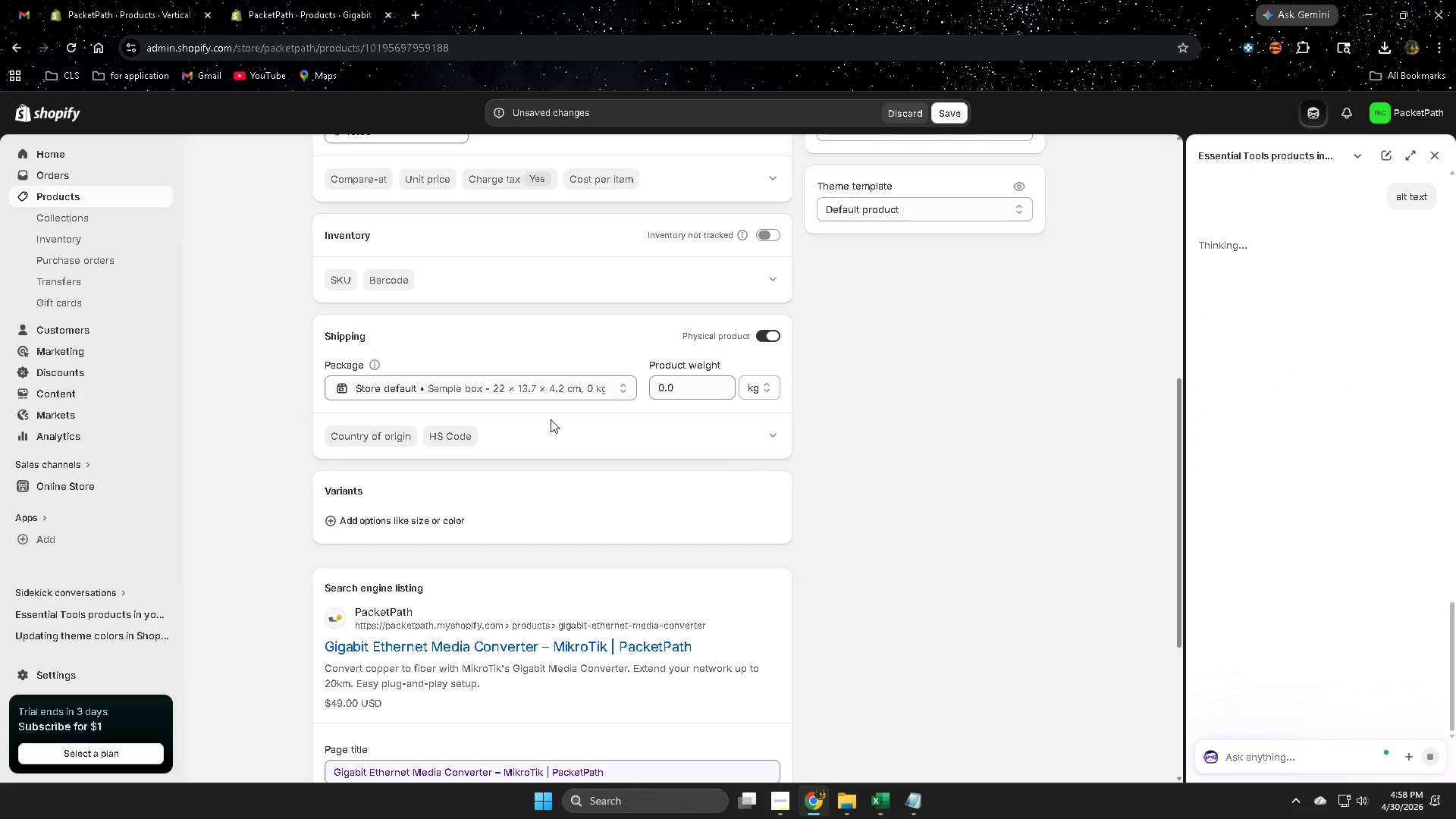 
scroll: coordinate [686, 627], scroll_direction: up, amount: 4.0
 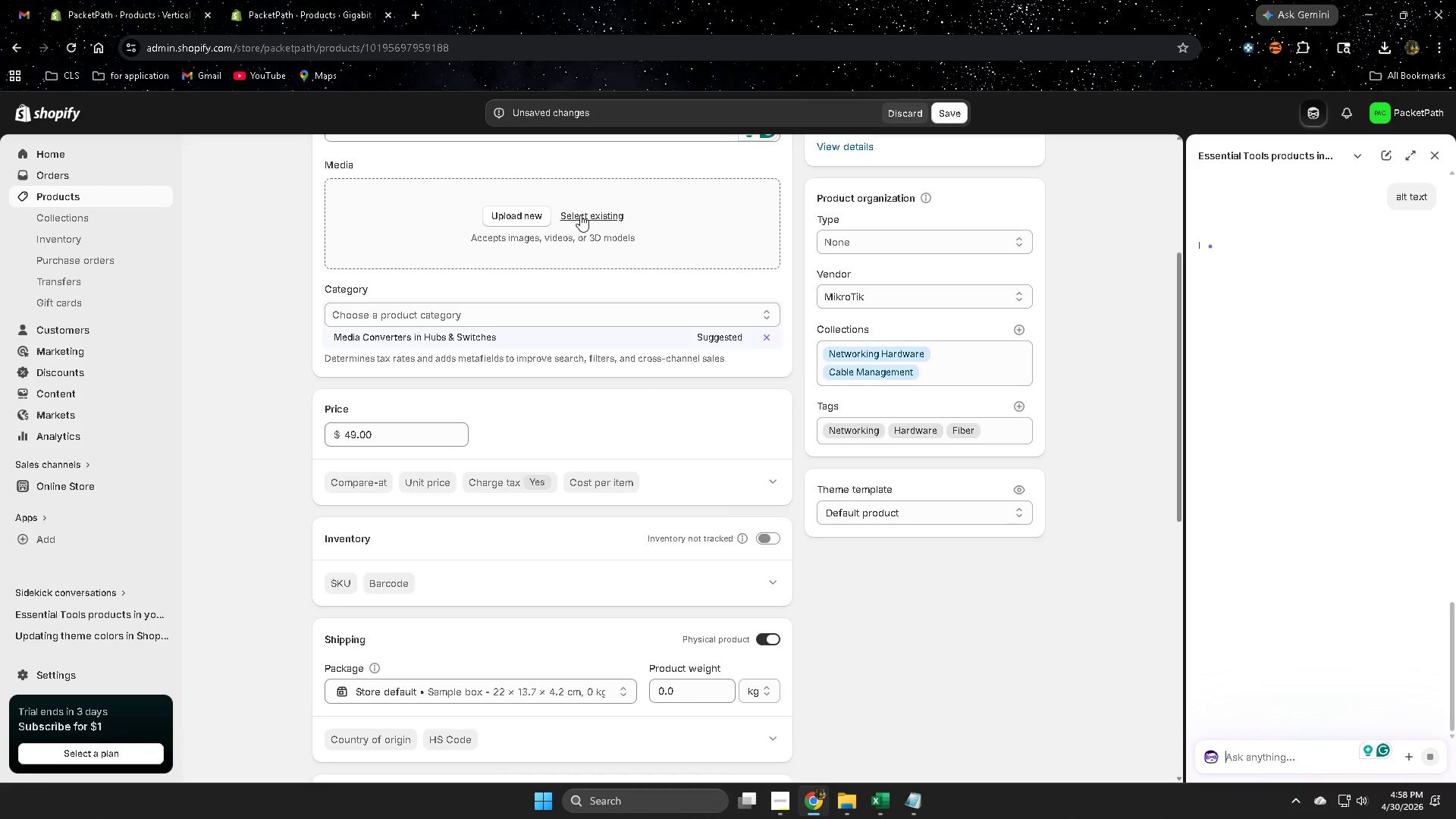 
left_click([580, 215])
 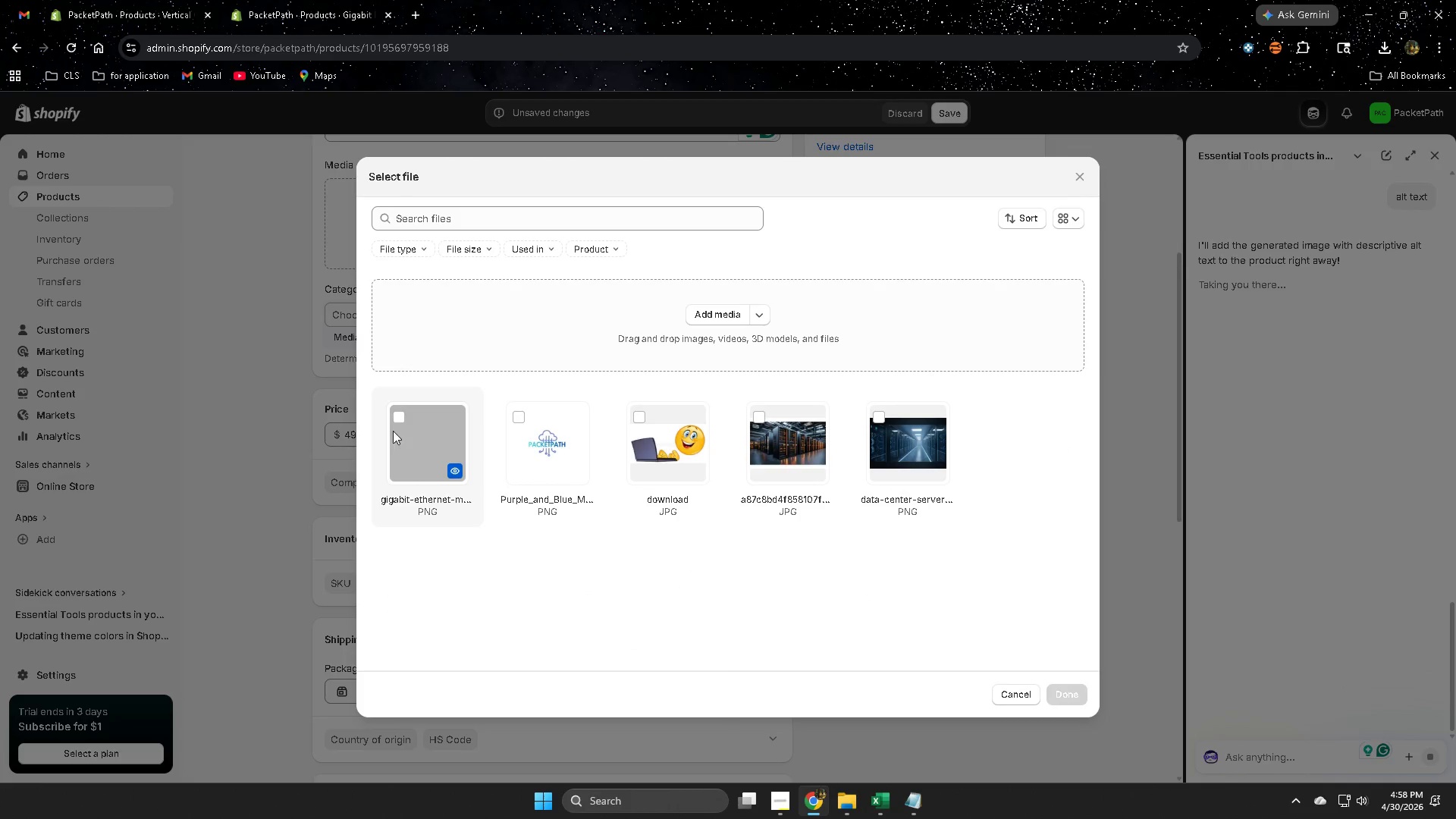 
left_click([398, 419])
 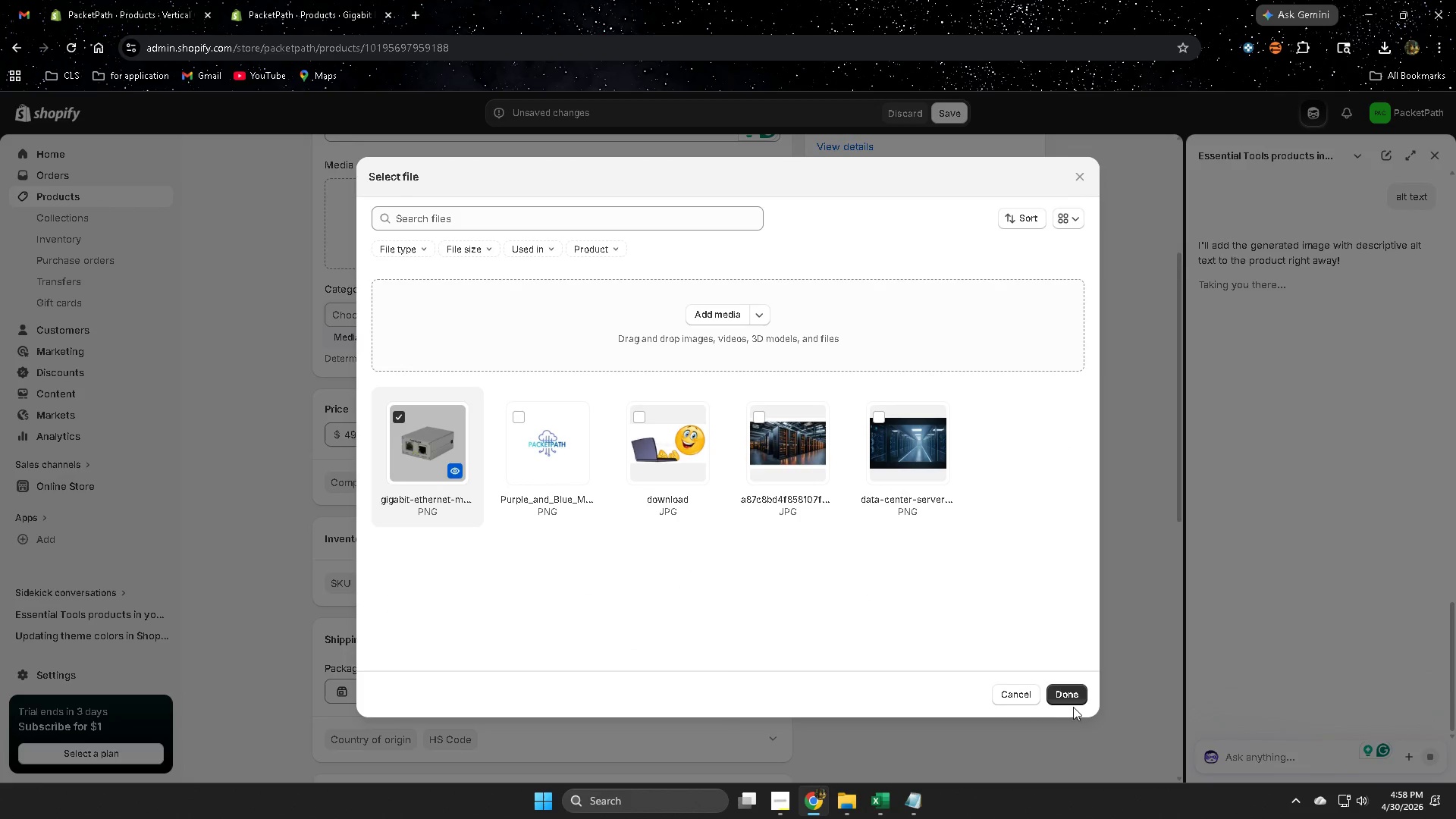 
left_click([1060, 694])
 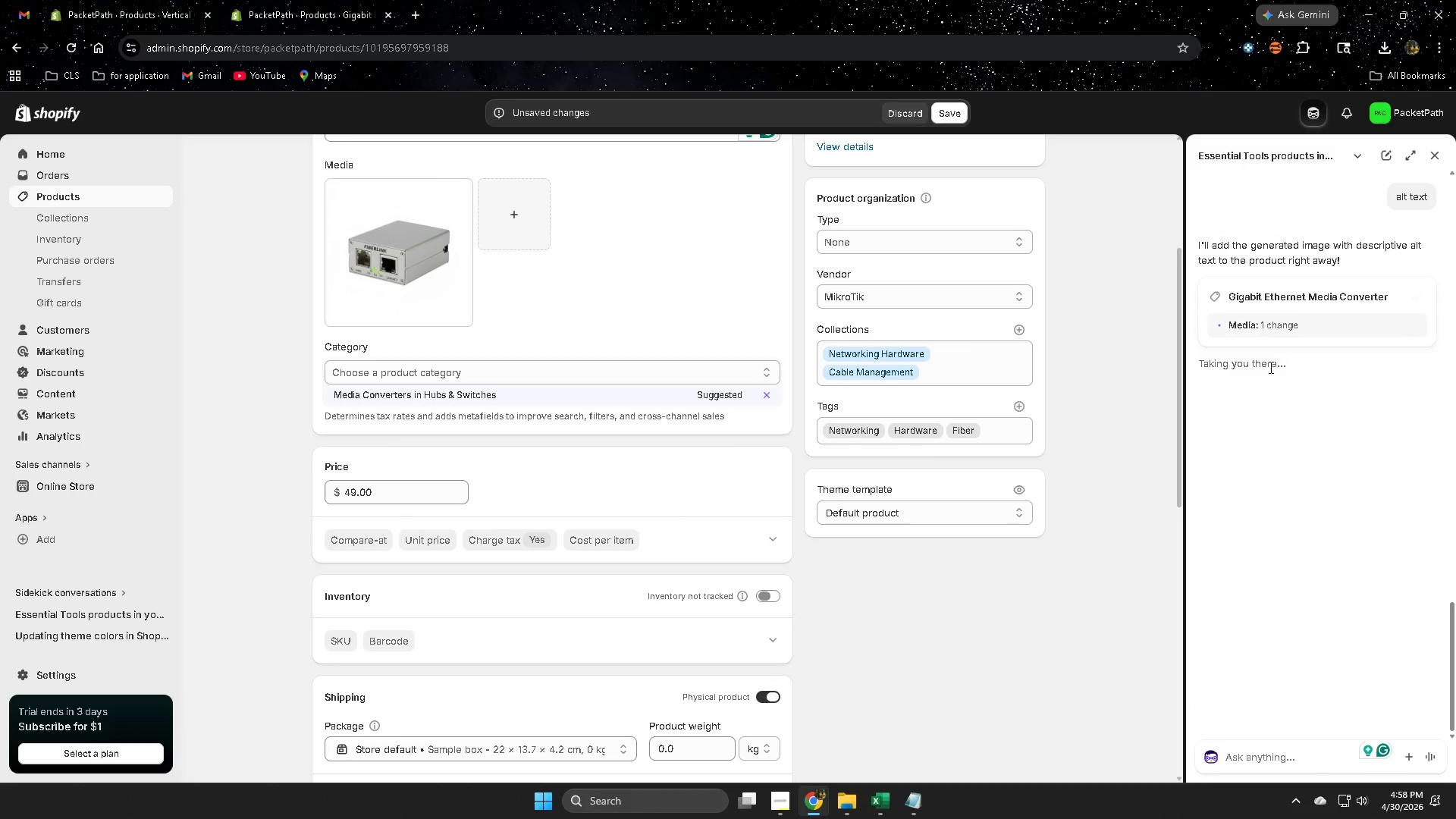 
wait(5.69)
 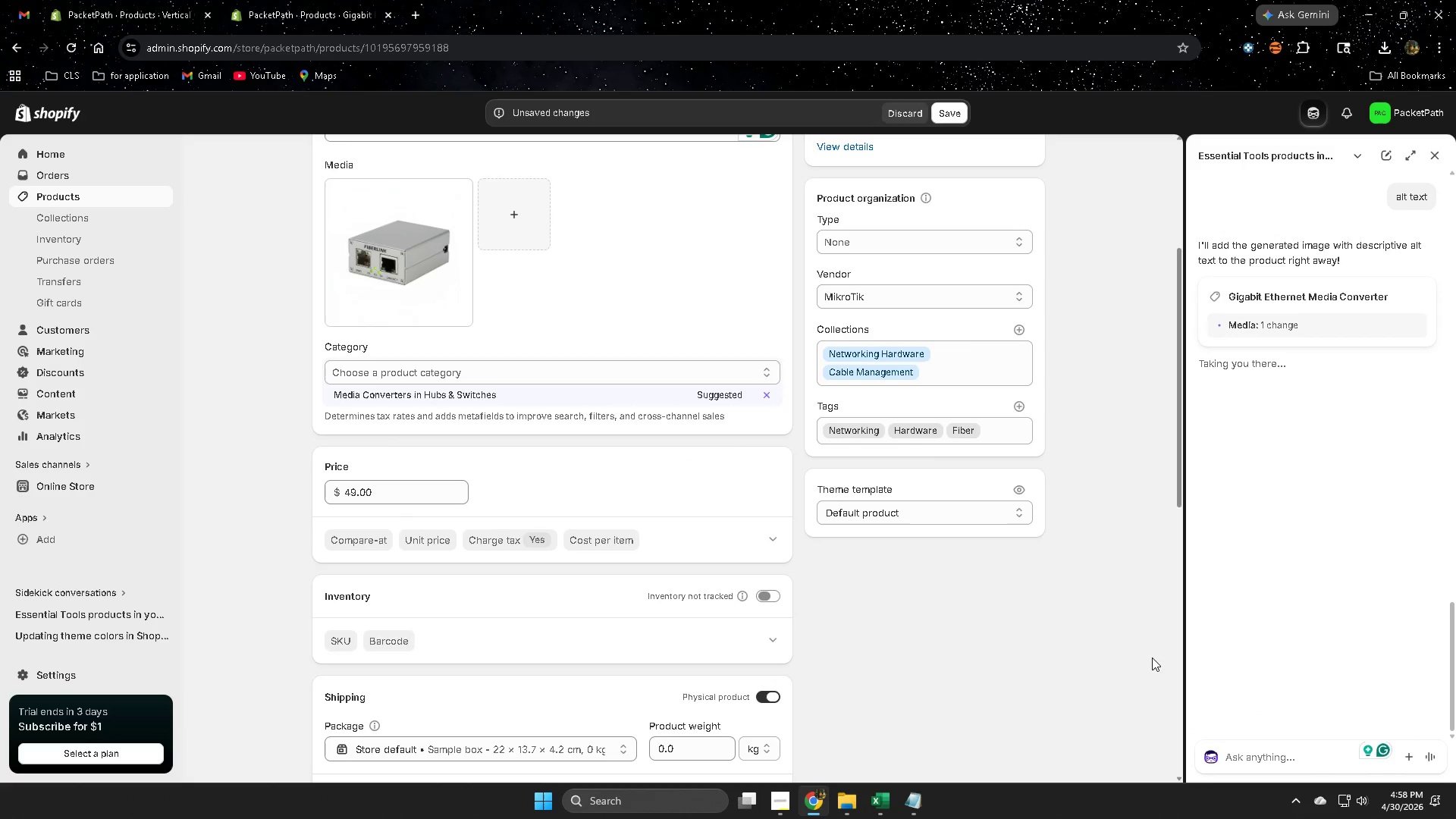 
scroll: coordinate [1176, 479], scroll_direction: up, amount: 1.0
 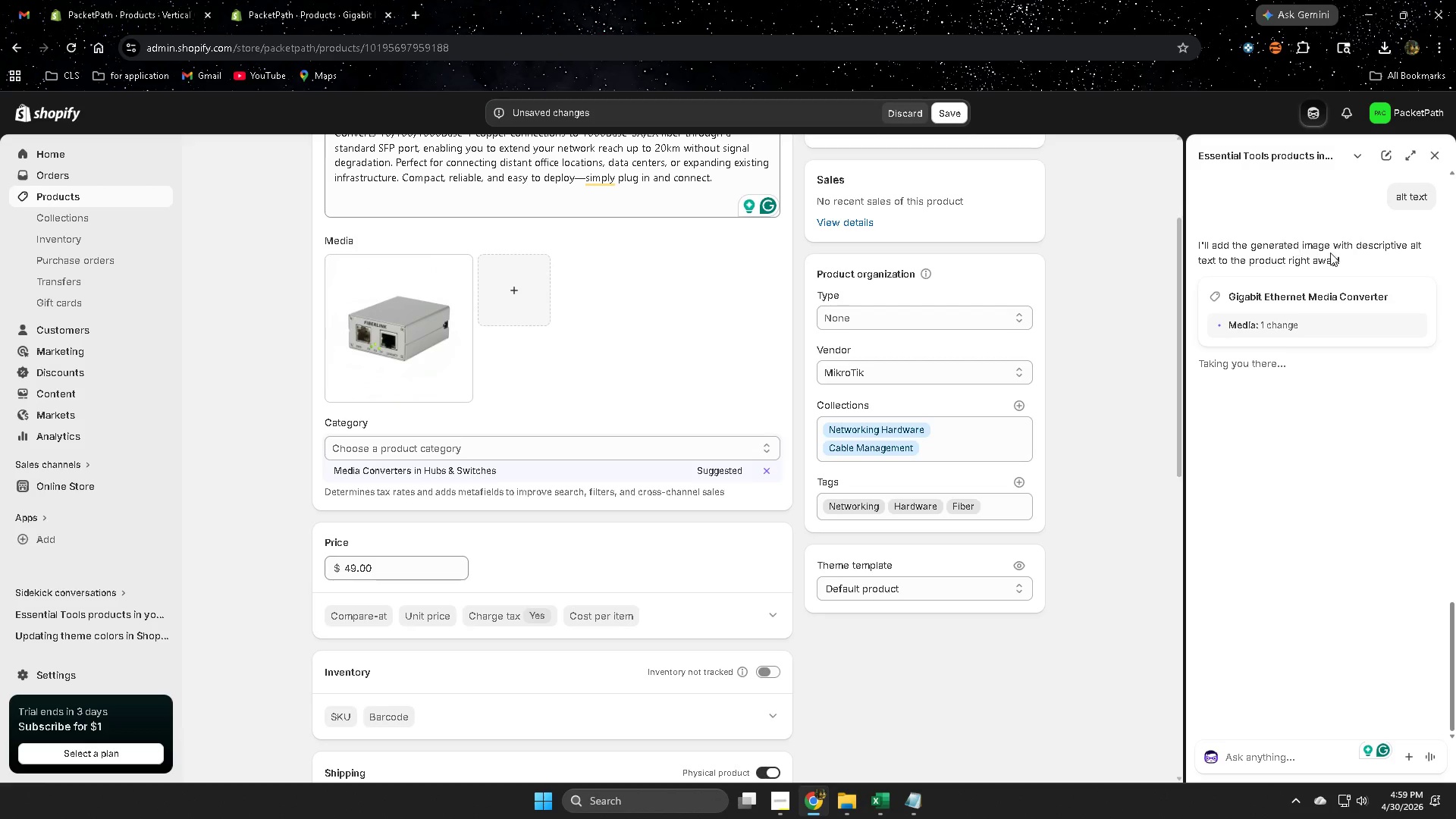 
wait(7.89)
 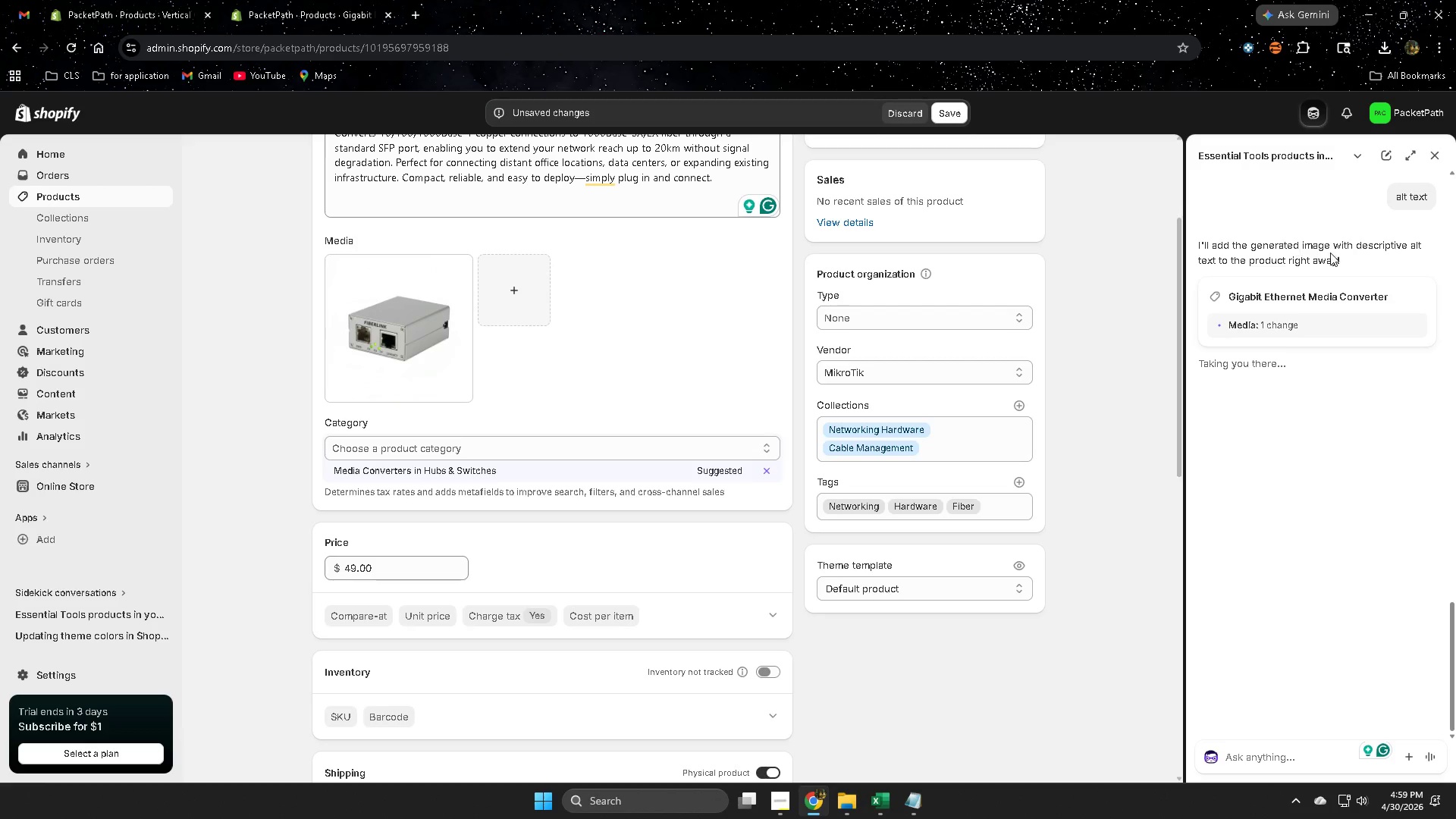 
left_click_drag(start_coordinate=[1251, 754], to_coordinate=[1249, 759])
 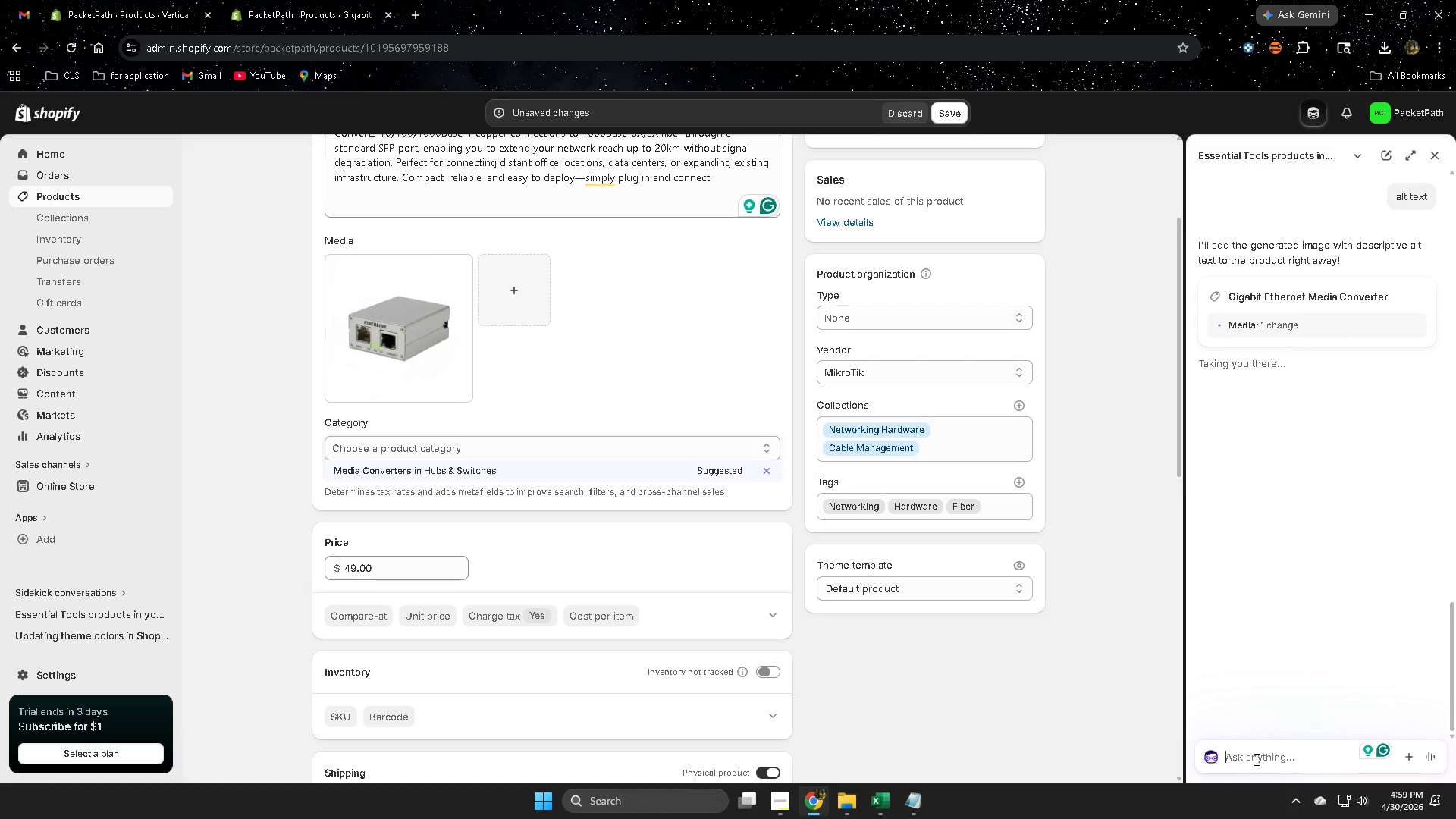 
type(givem)
key(Backspace)
 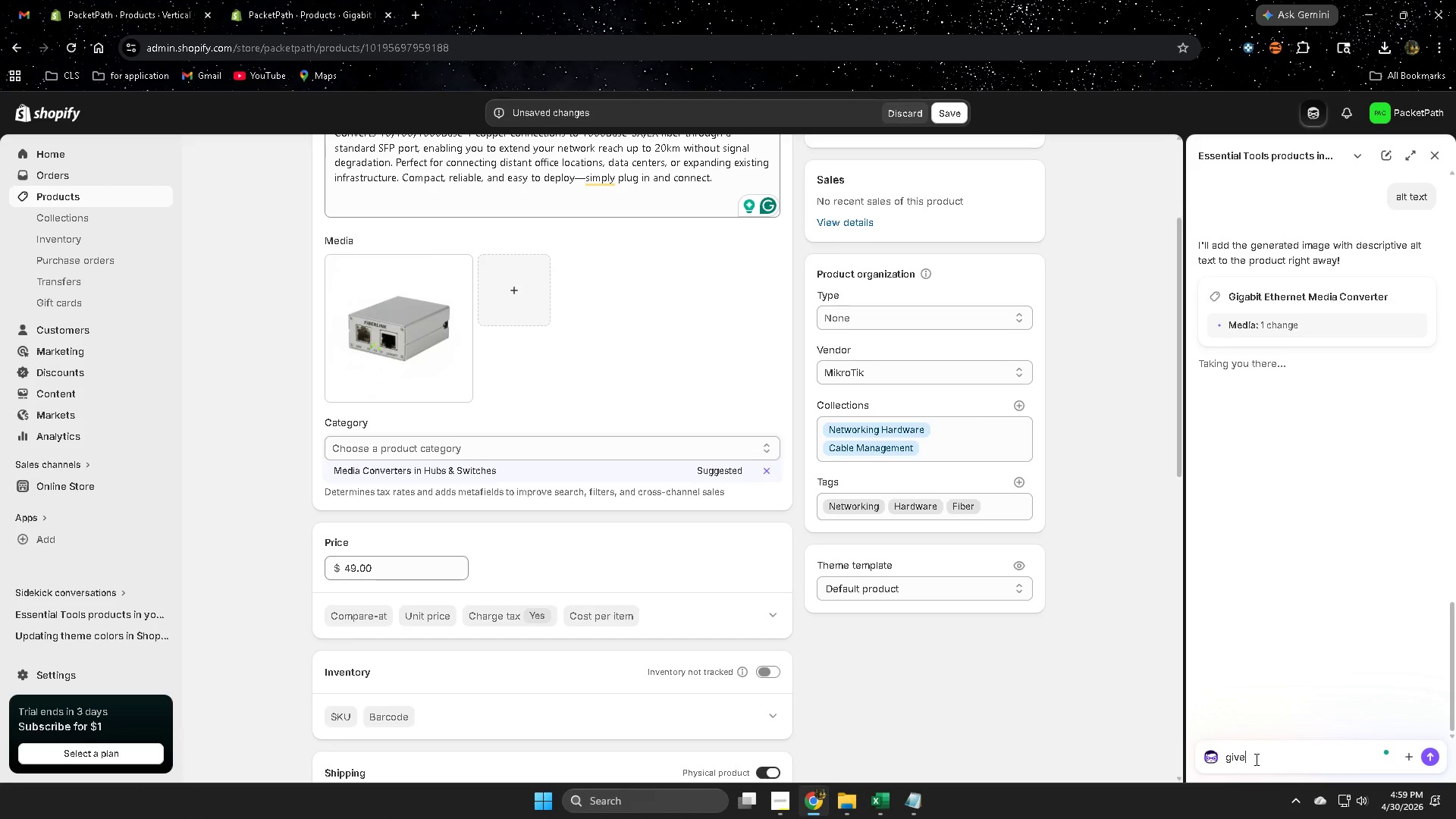 
hold_key(key=Backspace, duration=0.8)
 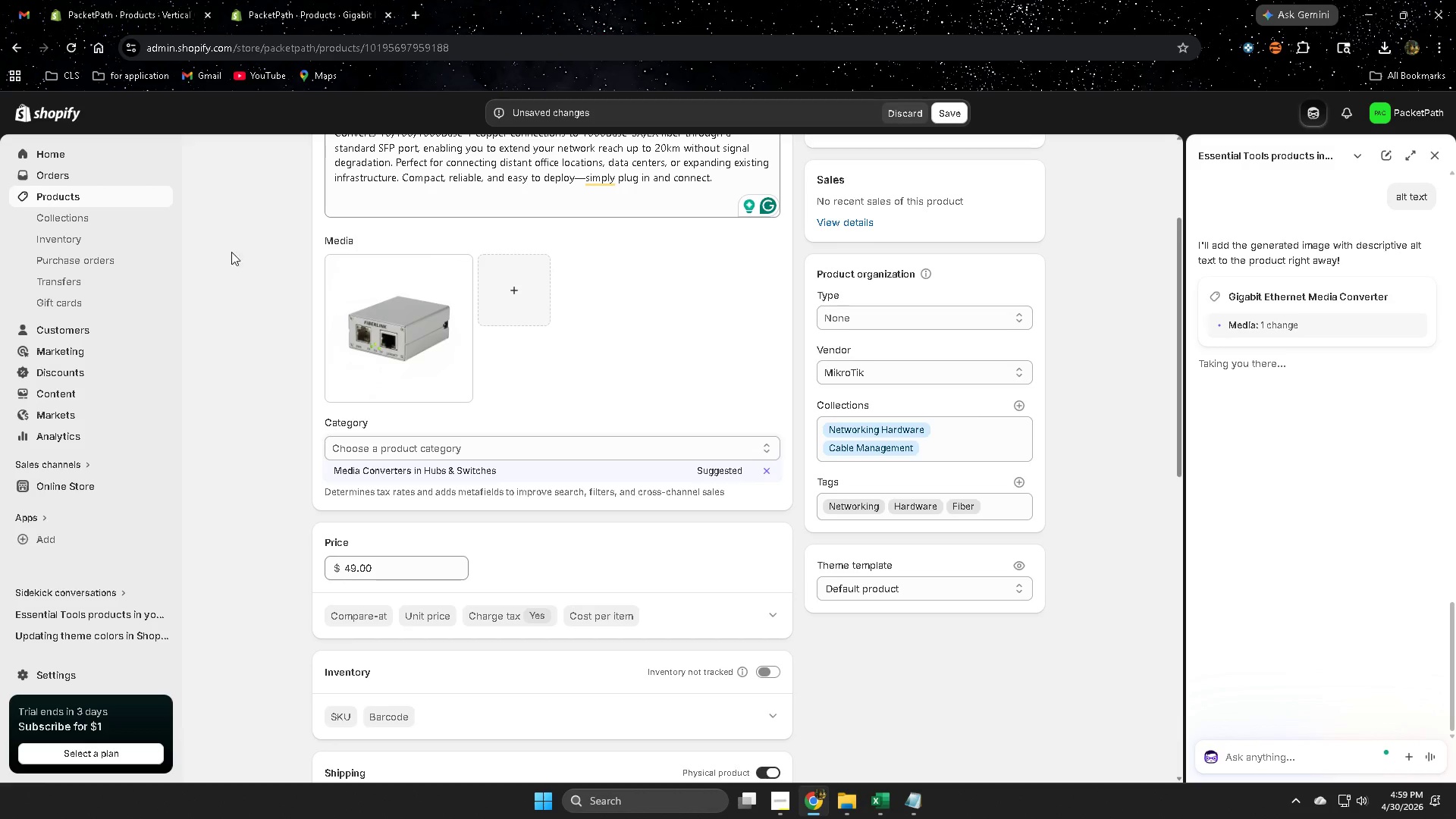 
left_click([376, 324])
 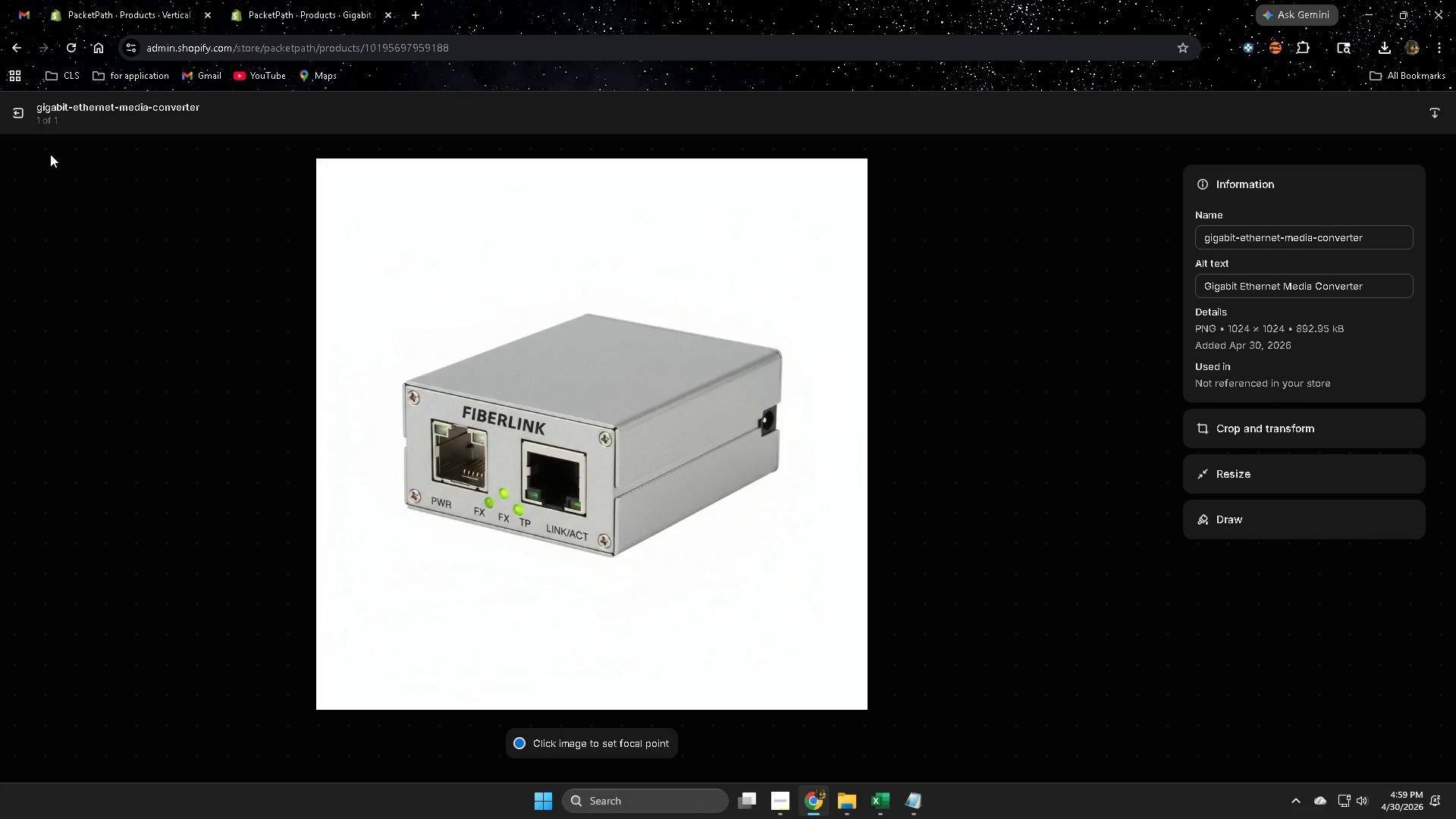 
double_click([1370, 287])
 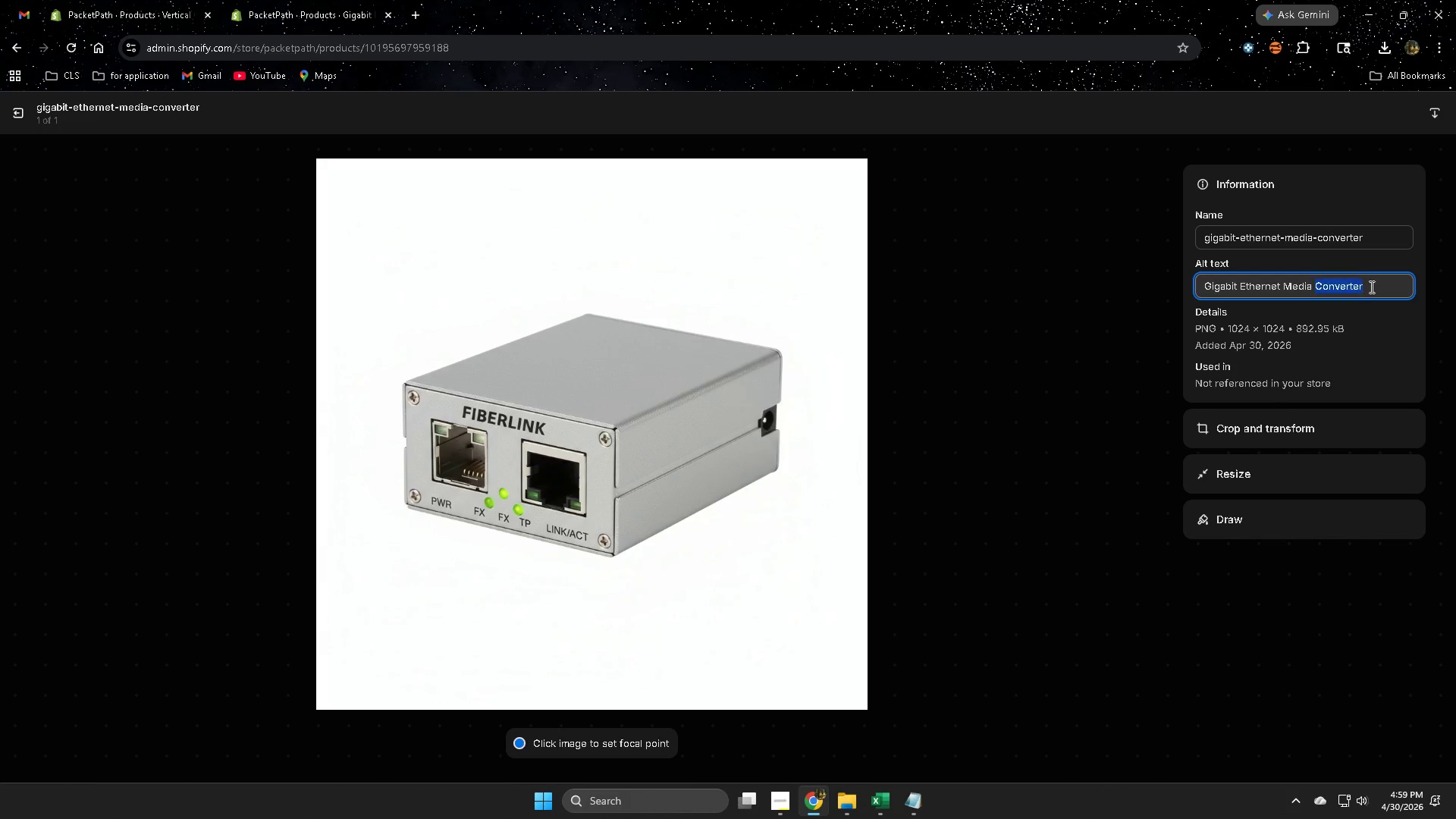 
triple_click([1370, 287])
 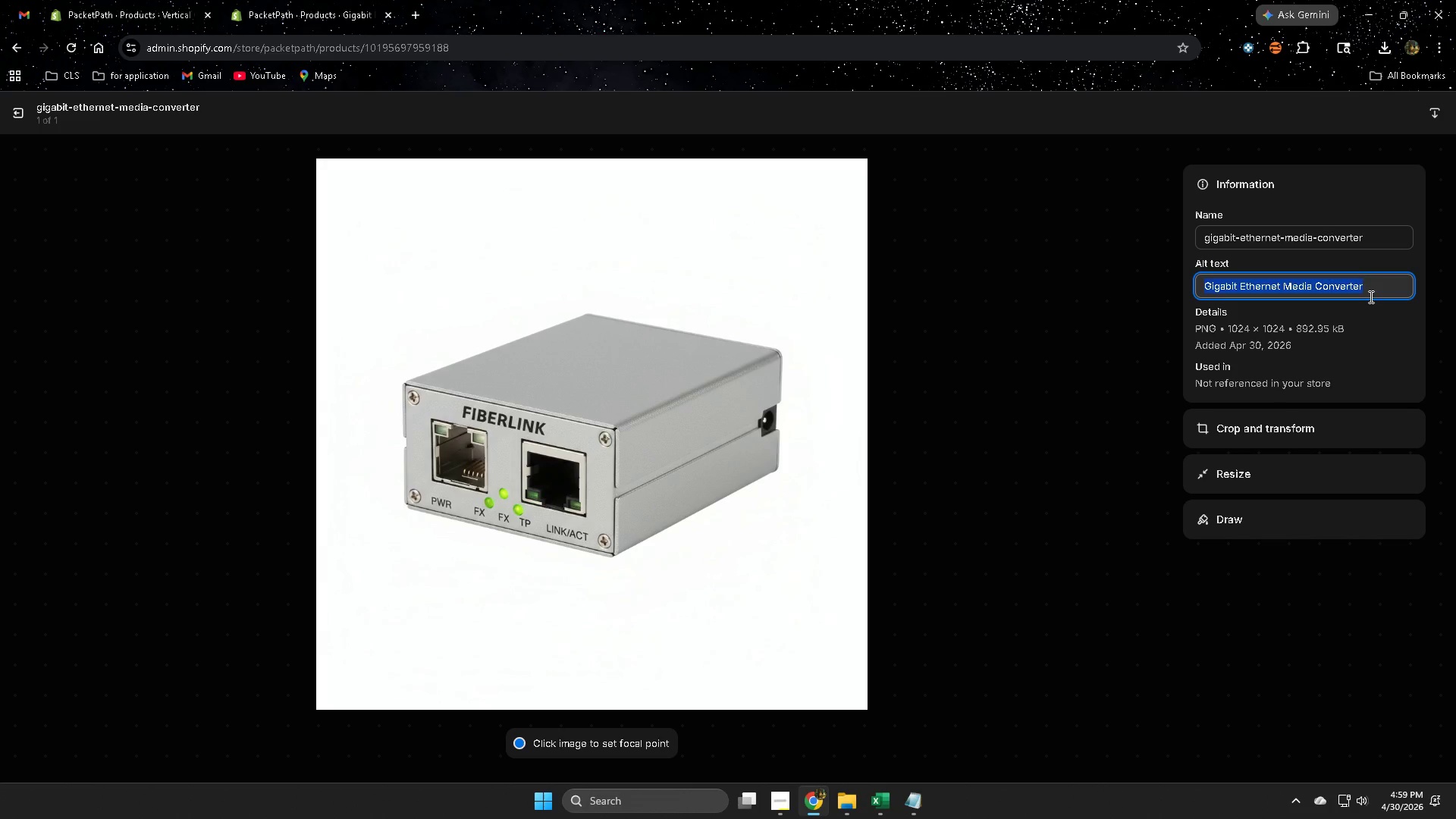 
key(Backspace)
 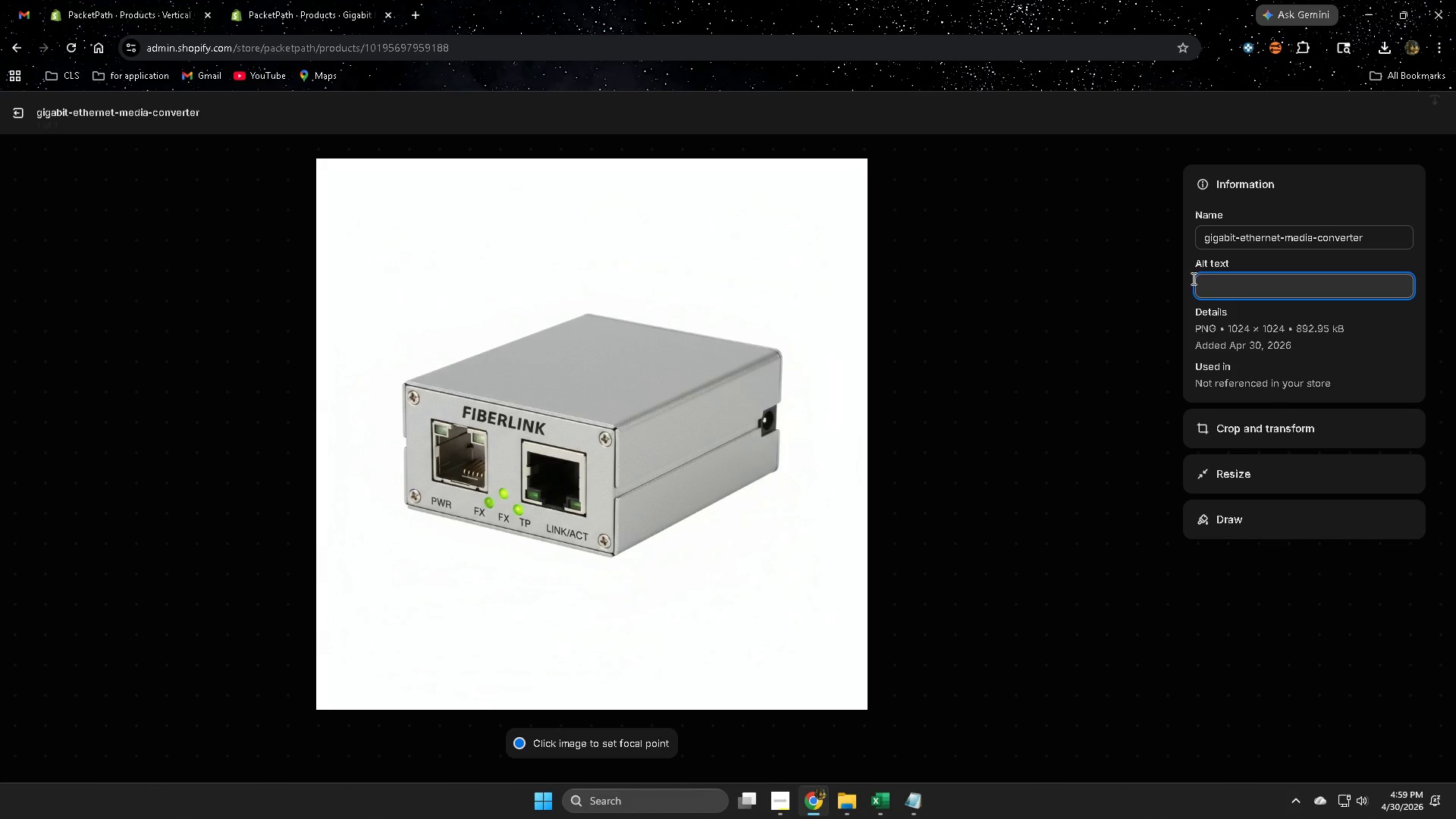 
key(Backspace)
 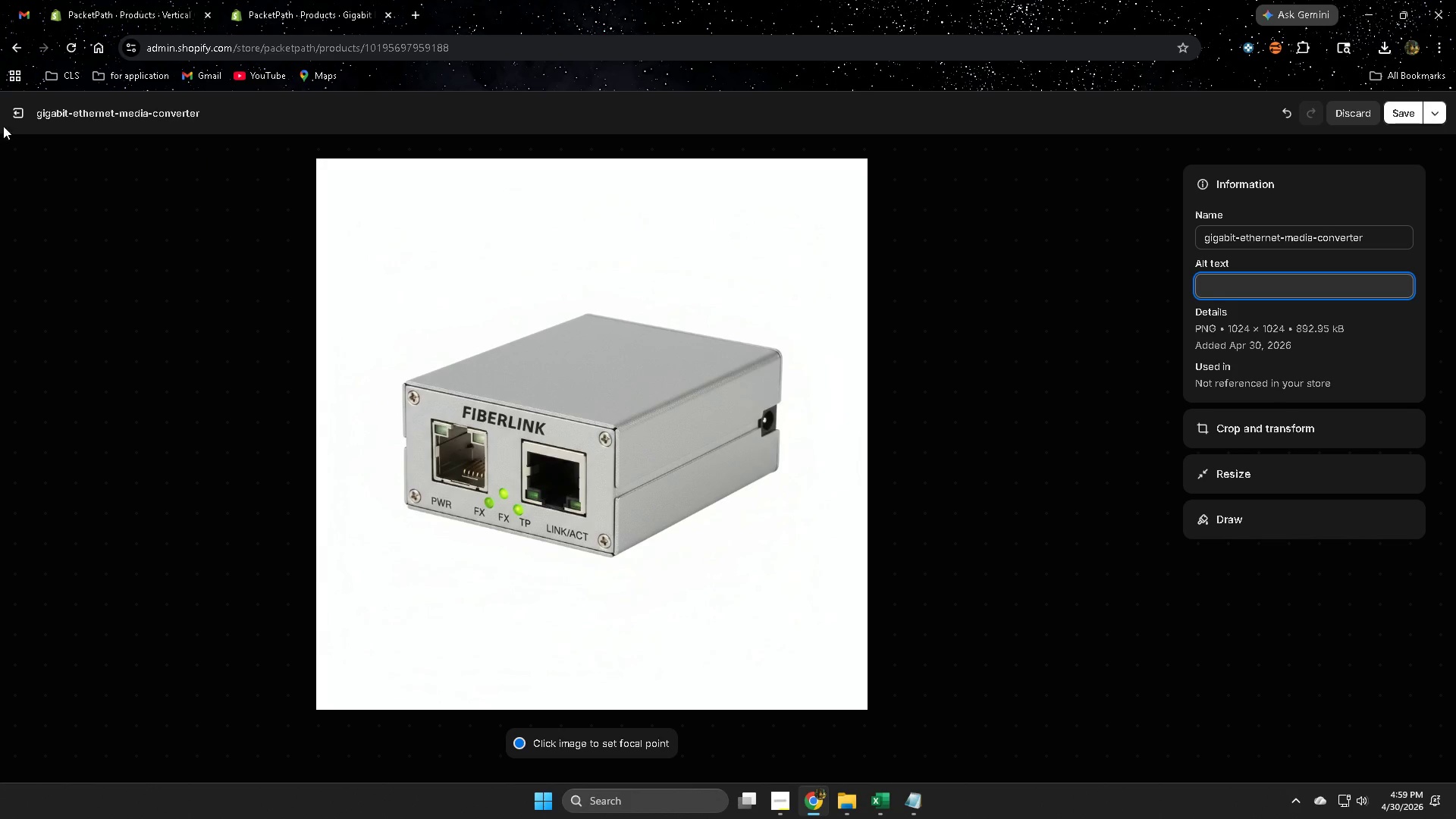 
left_click([20, 113])
 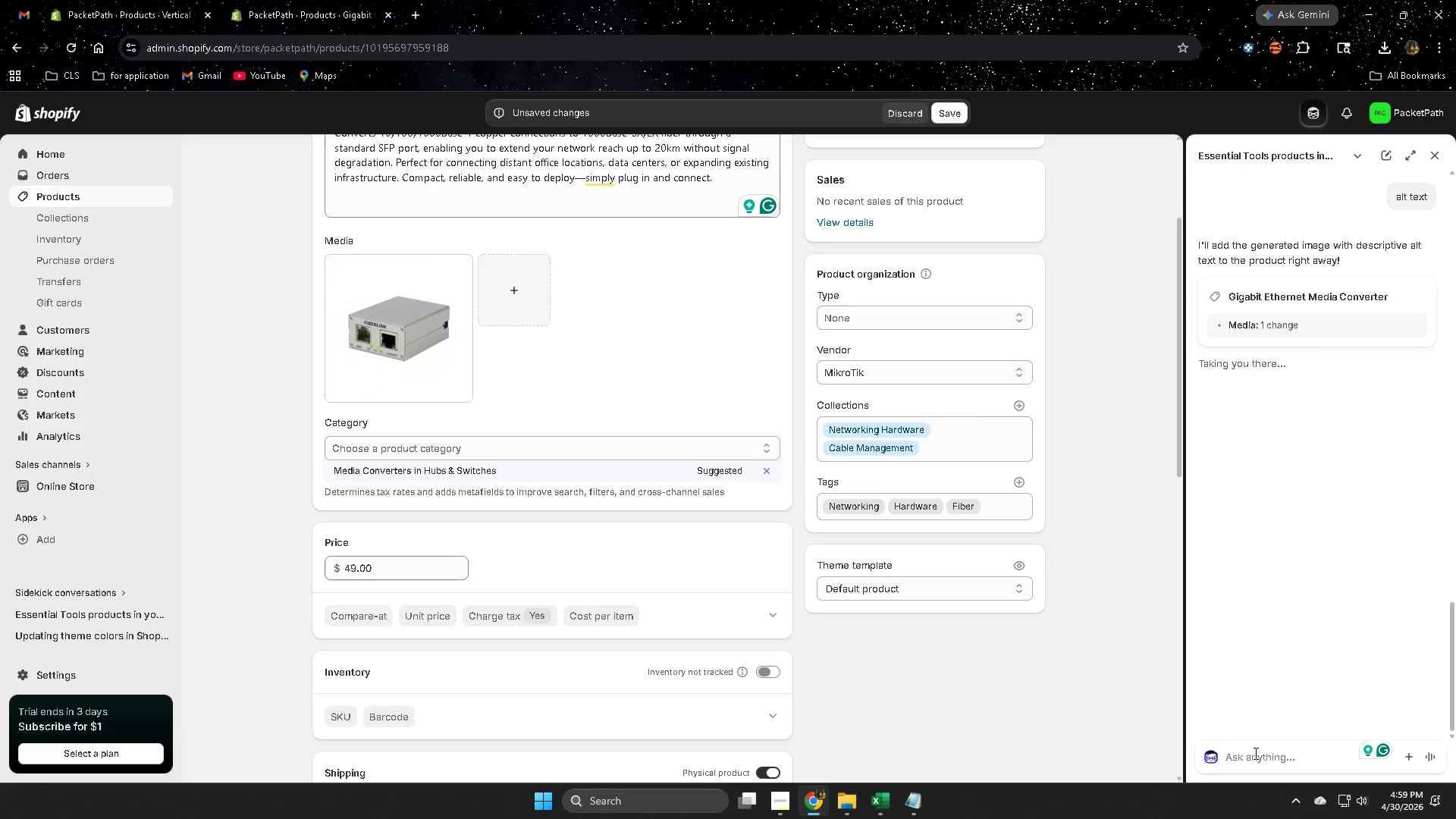 
type(give me alt text fo)
key(Backspace)
key(Backspace)
key(Backspace)
key(Backspace)
type(t for this image)
 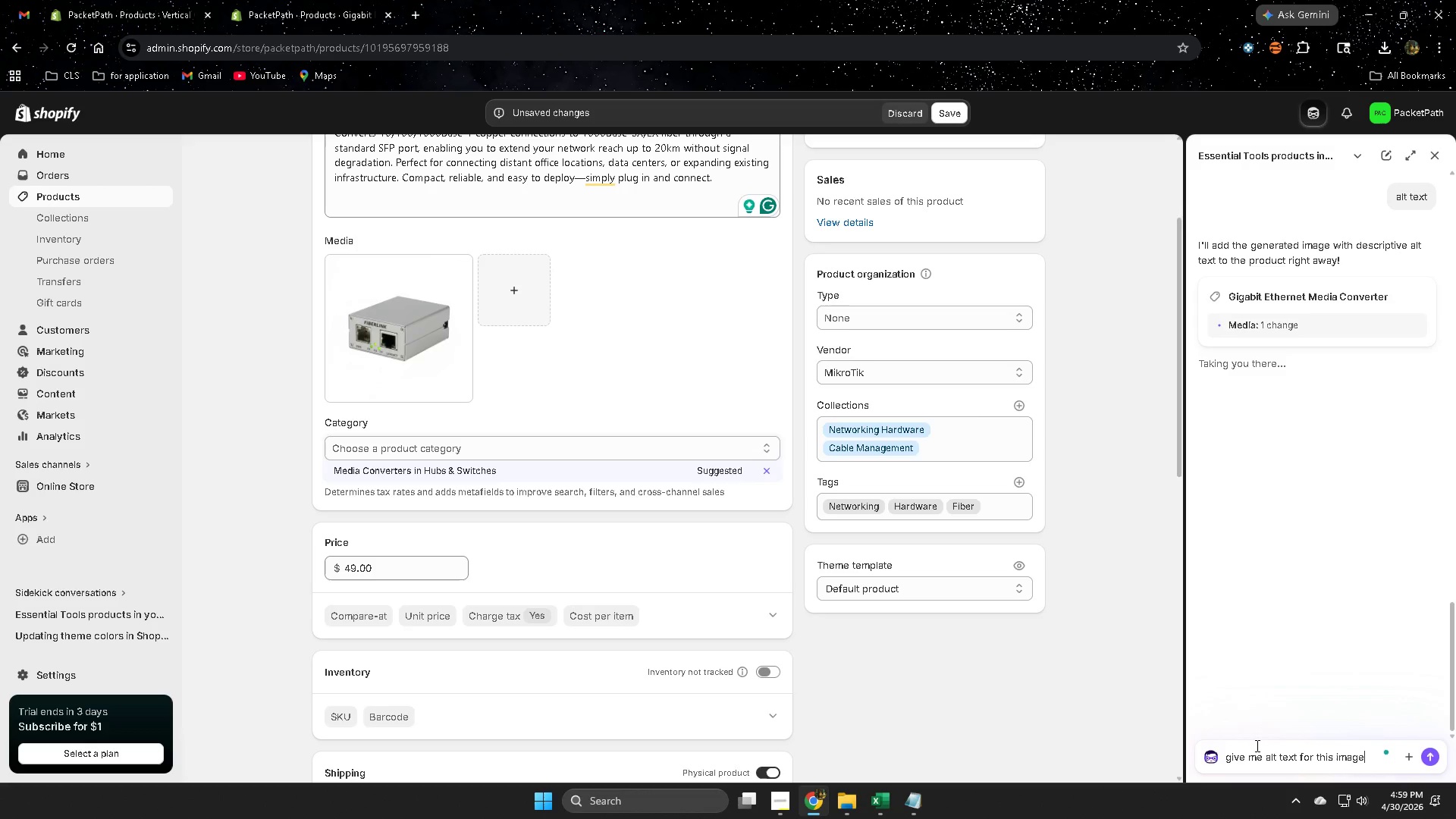 
key(Enter)
 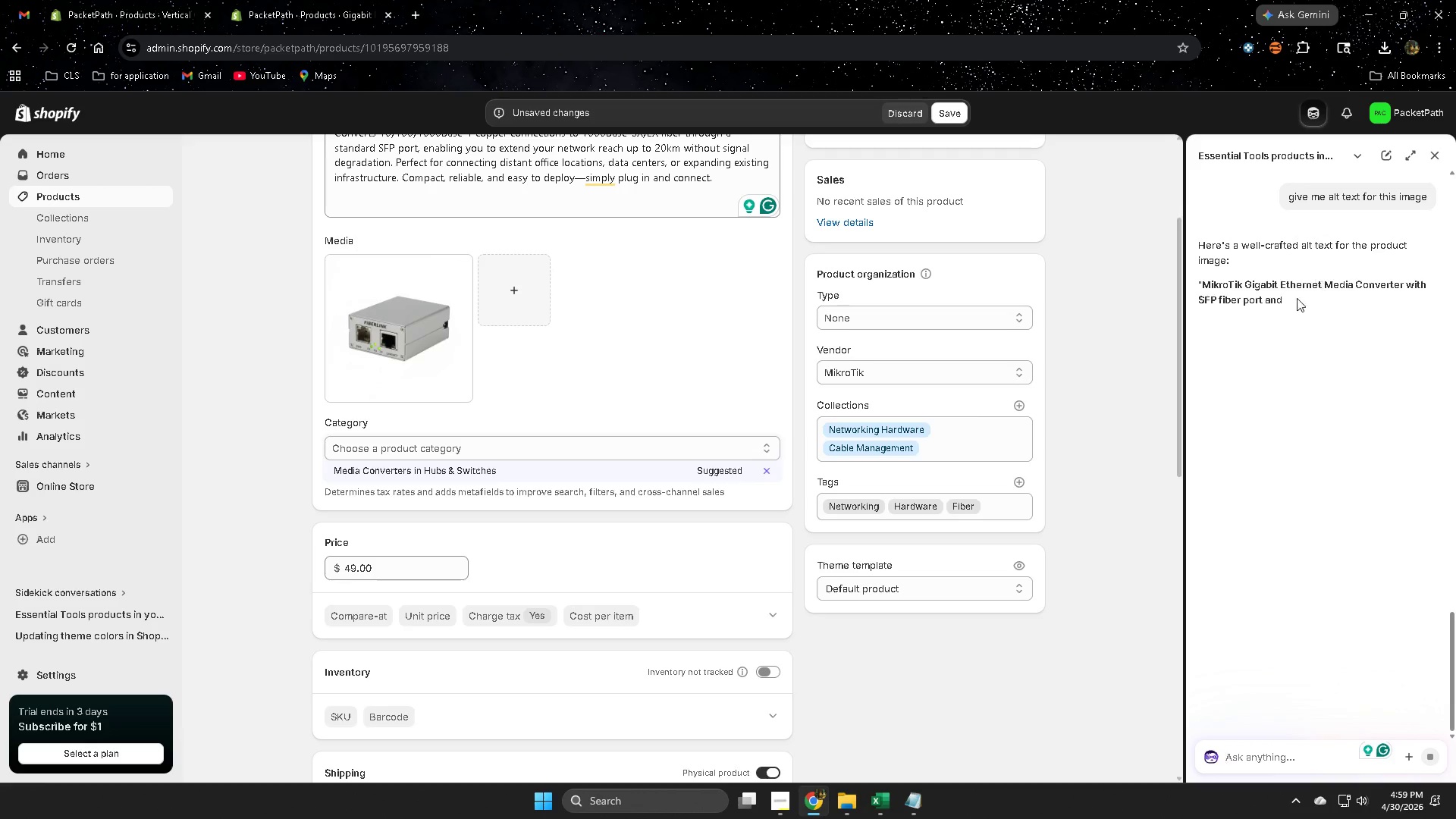 
left_click([1213, 286])
 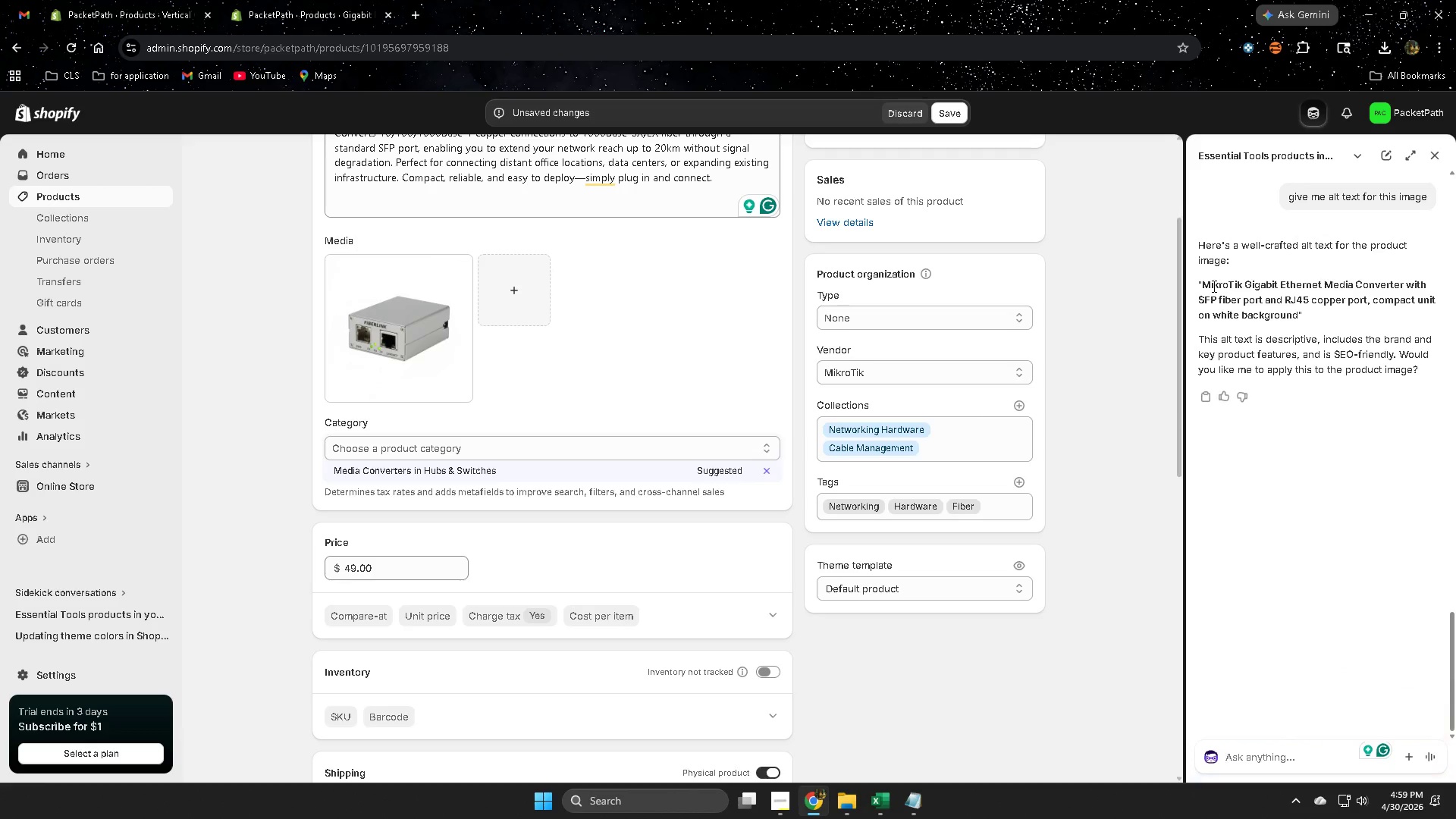 
left_click_drag(start_coordinate=[1213, 286], to_coordinate=[1254, 312])
 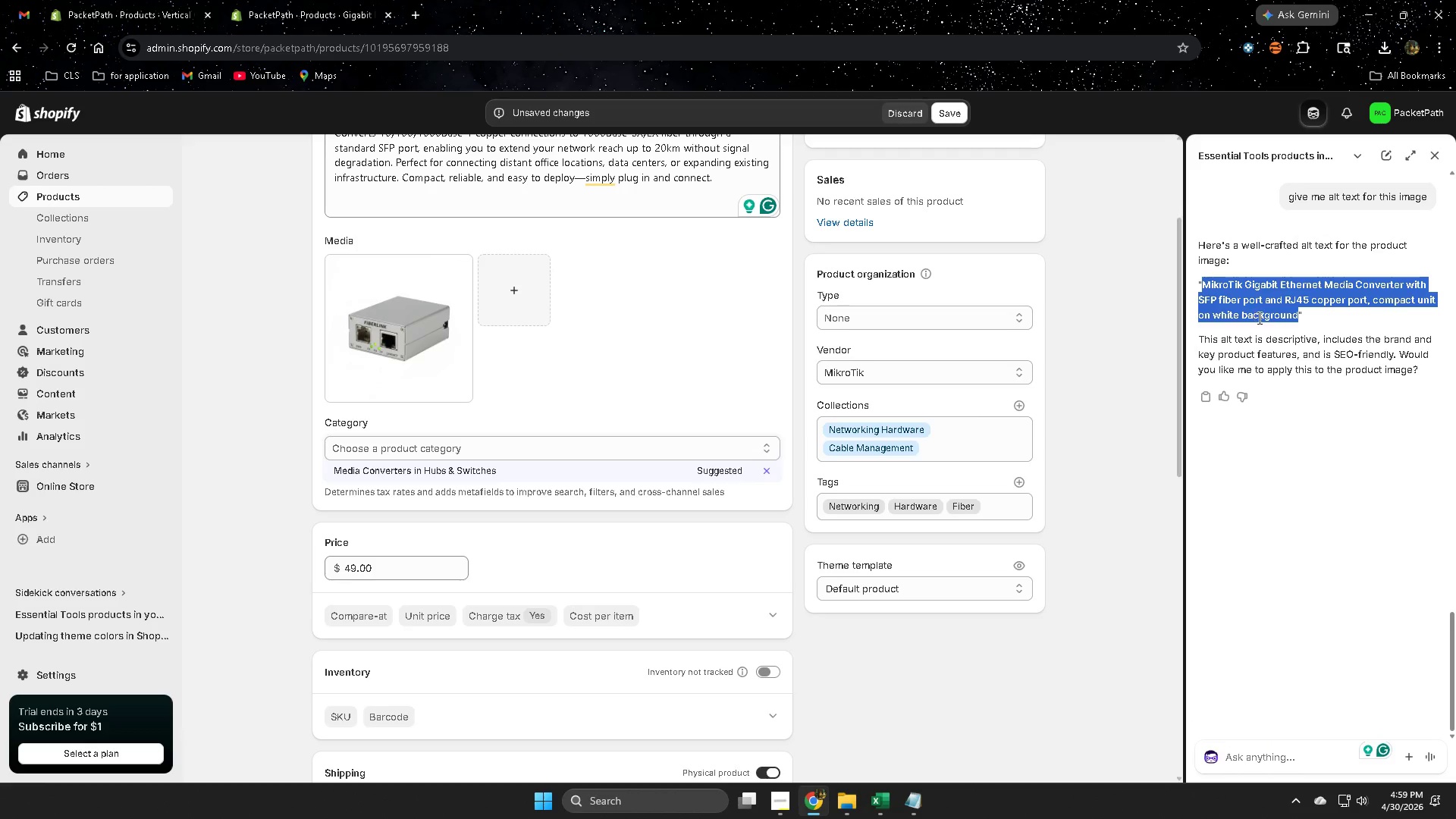 
key(Control+ControlLeft)
 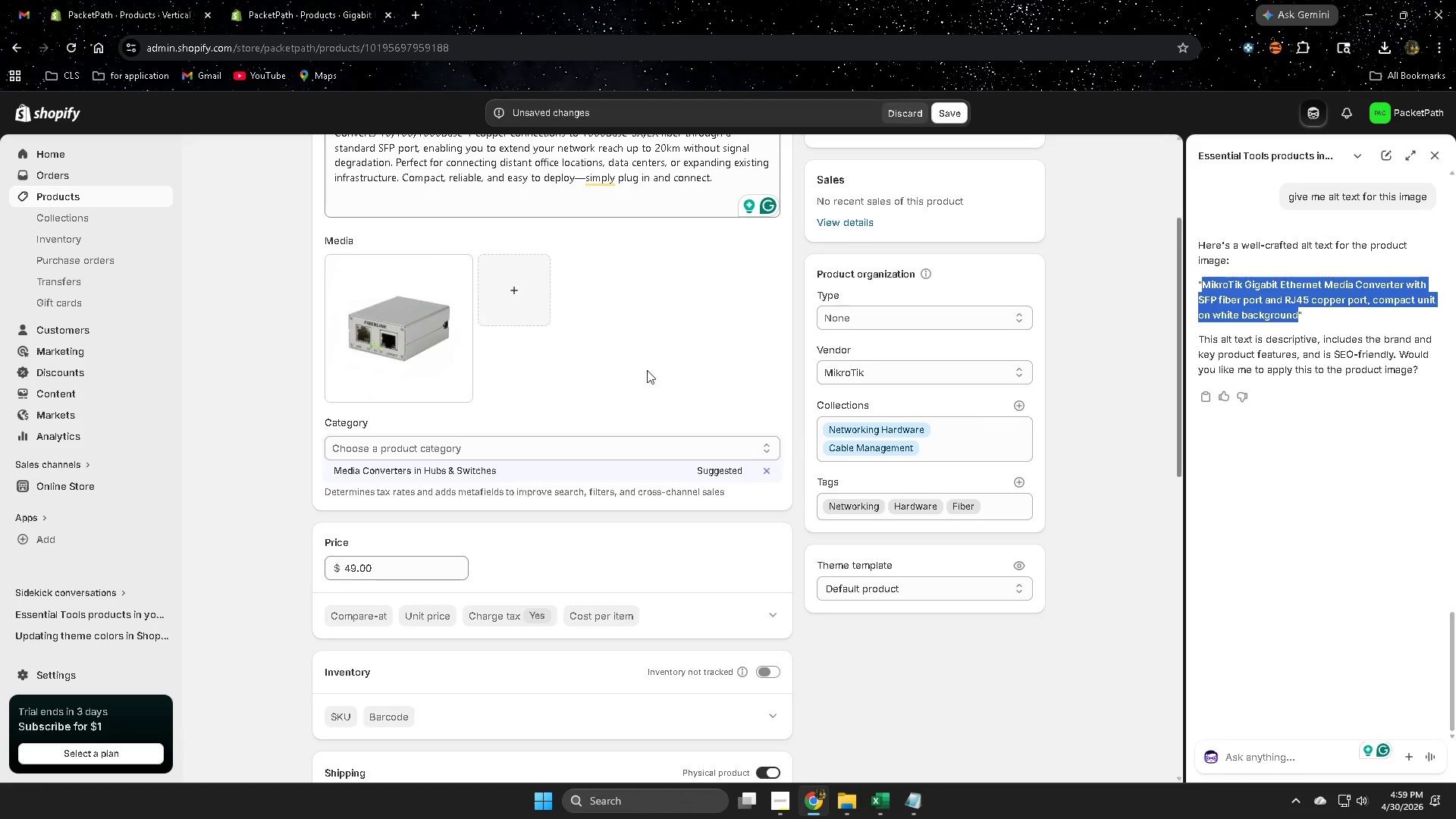 
key(Control+C)
 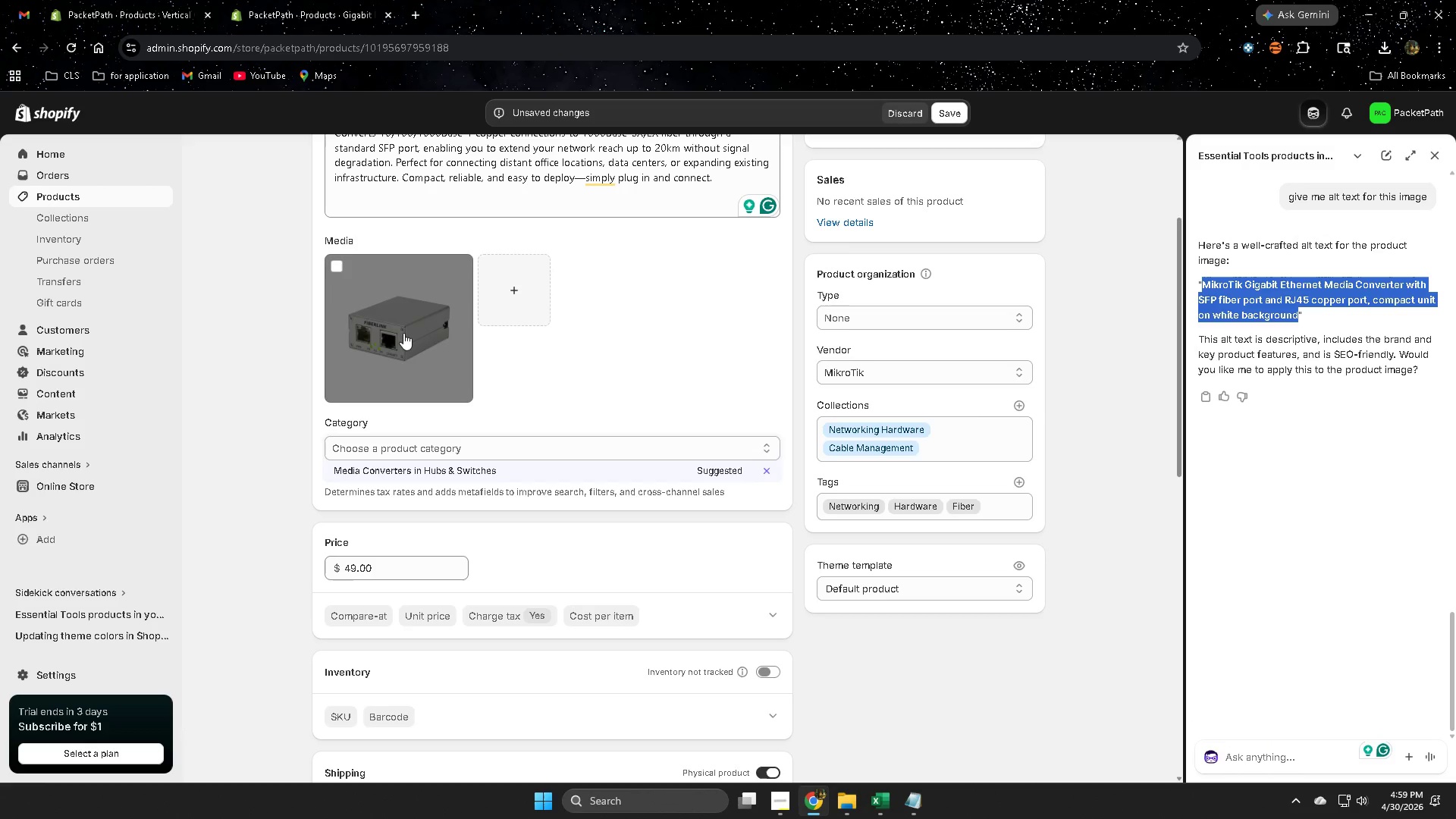 
left_click([399, 331])
 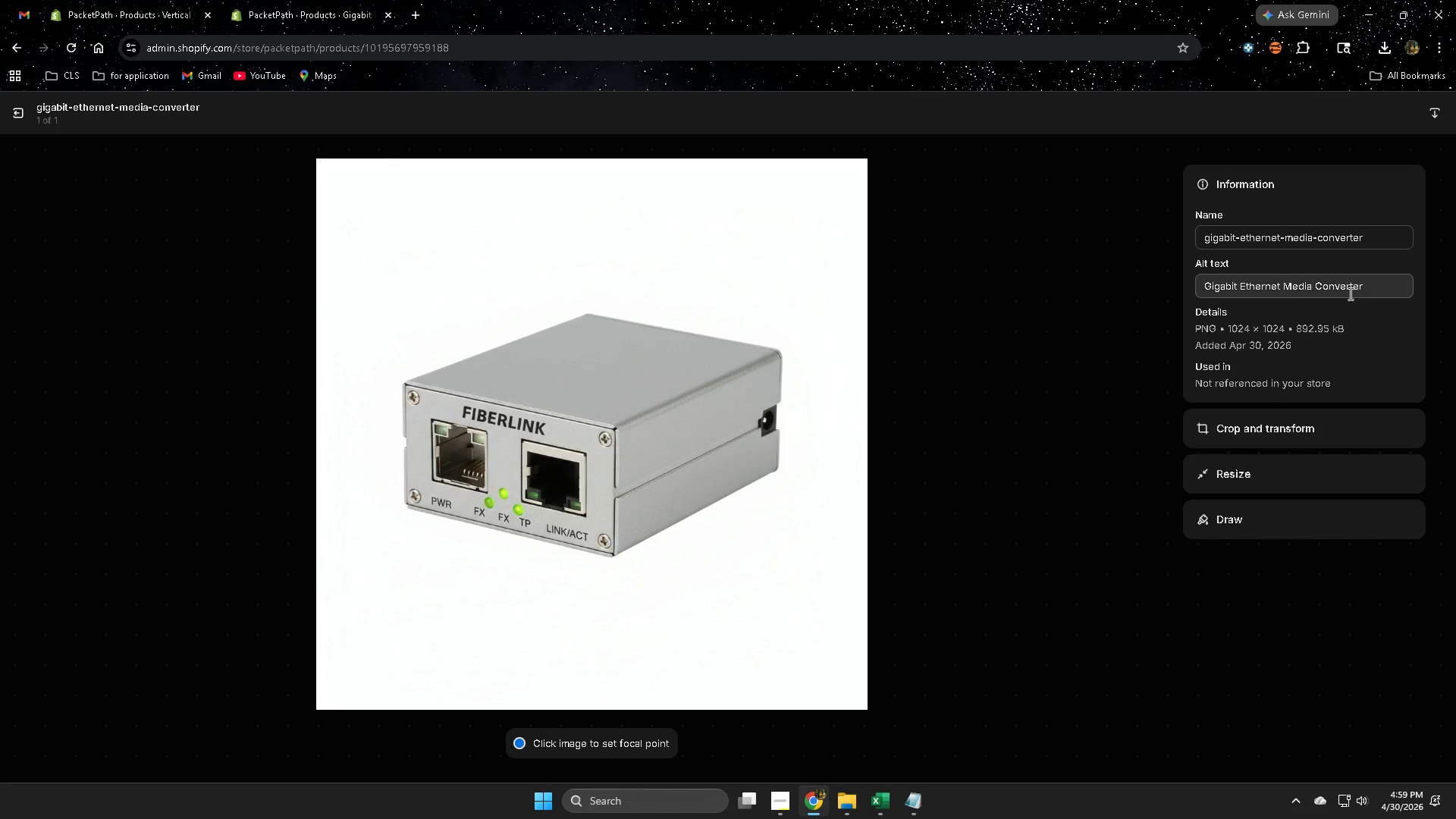 
double_click([1364, 290])
 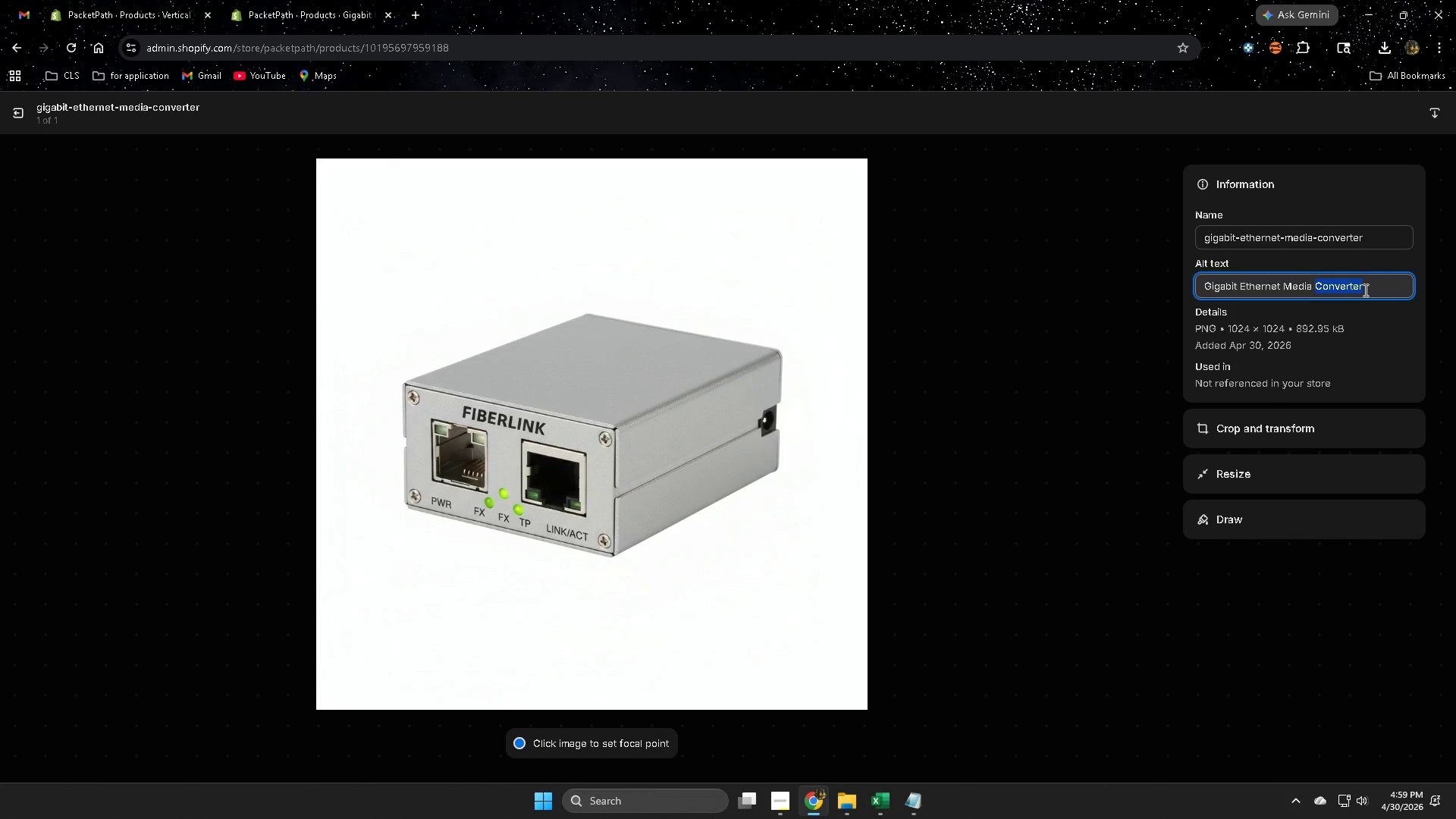 
triple_click([1364, 290])
 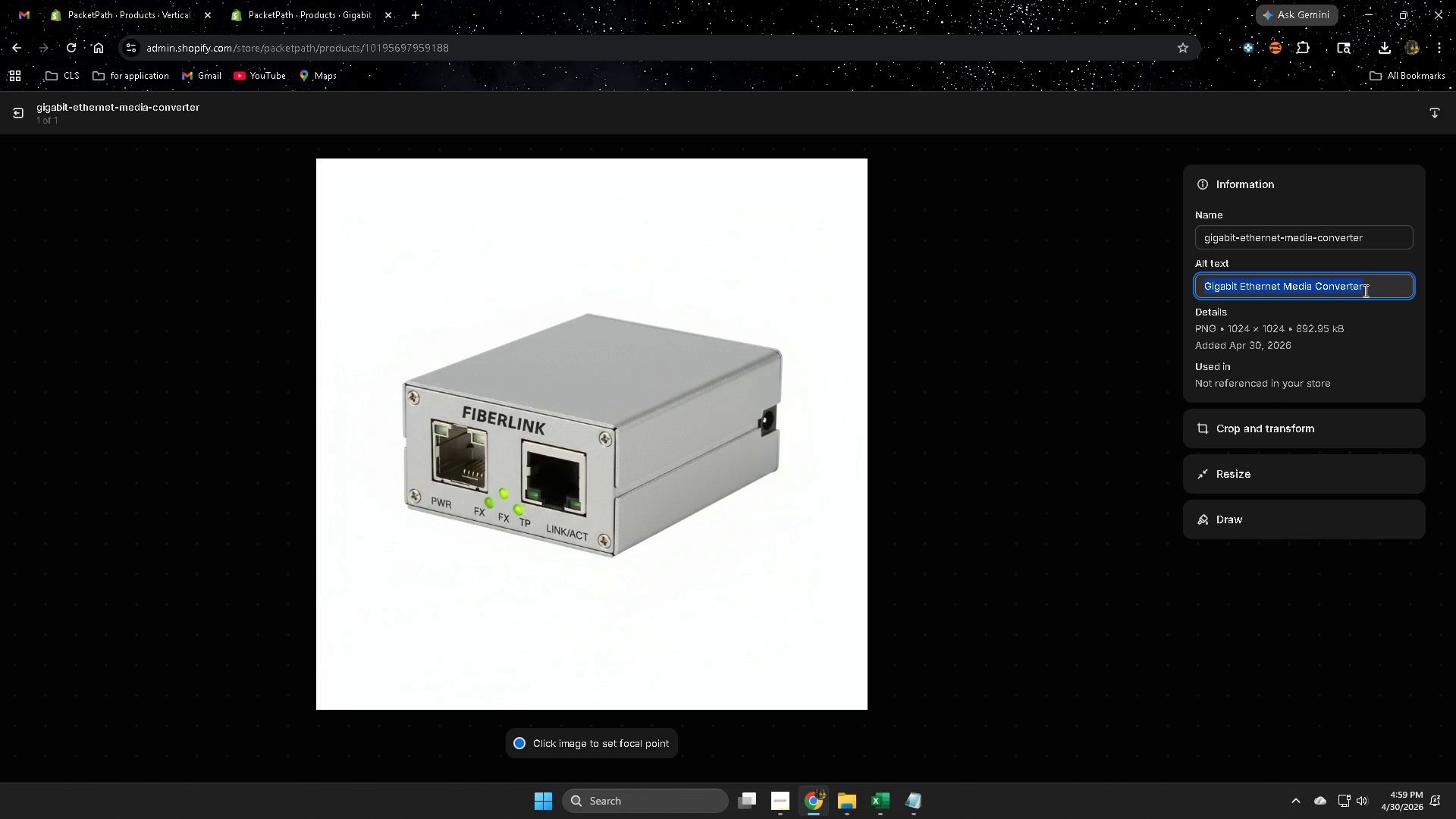 
key(Delete)
 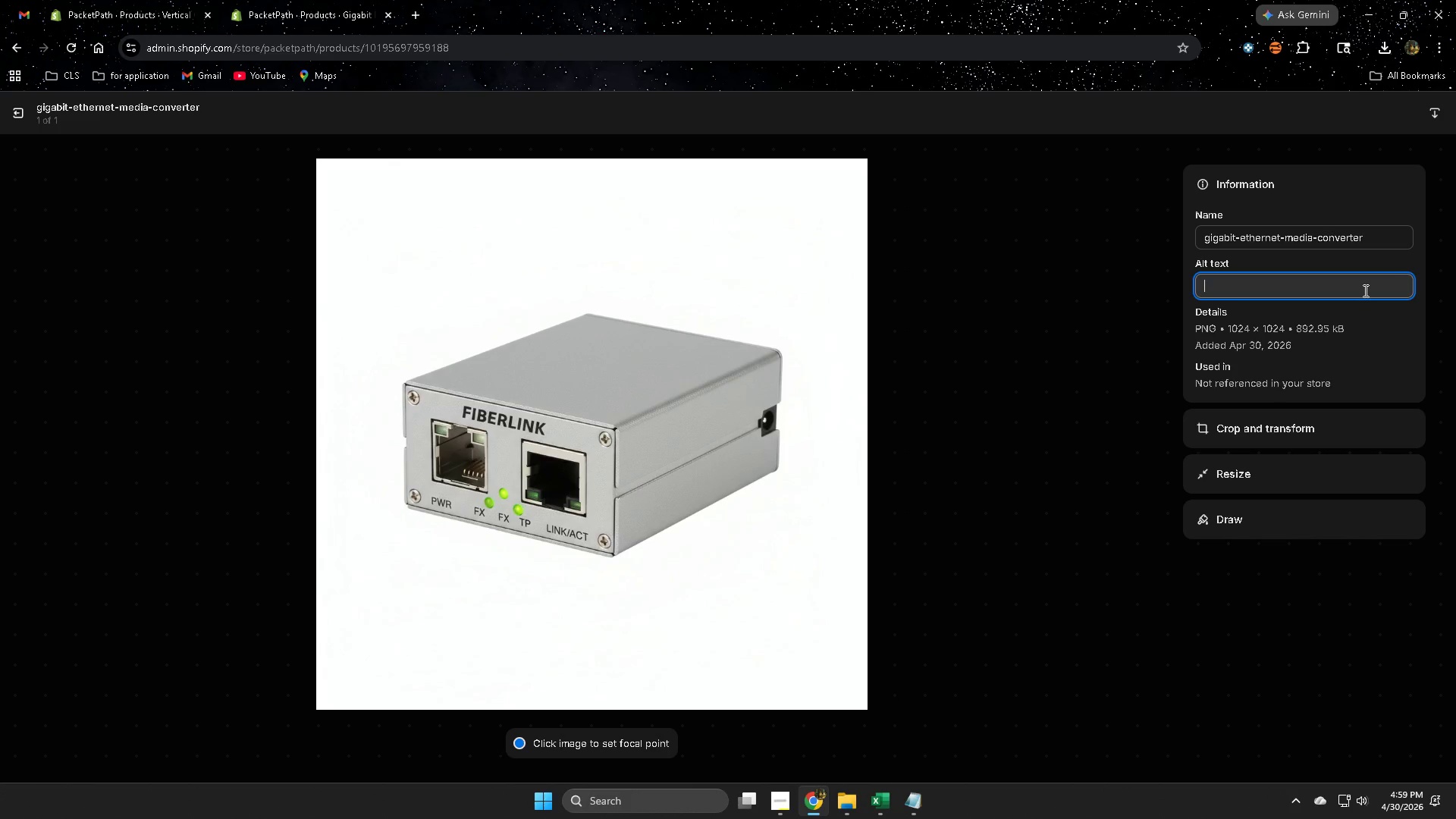 
key(Control+ControlLeft)
 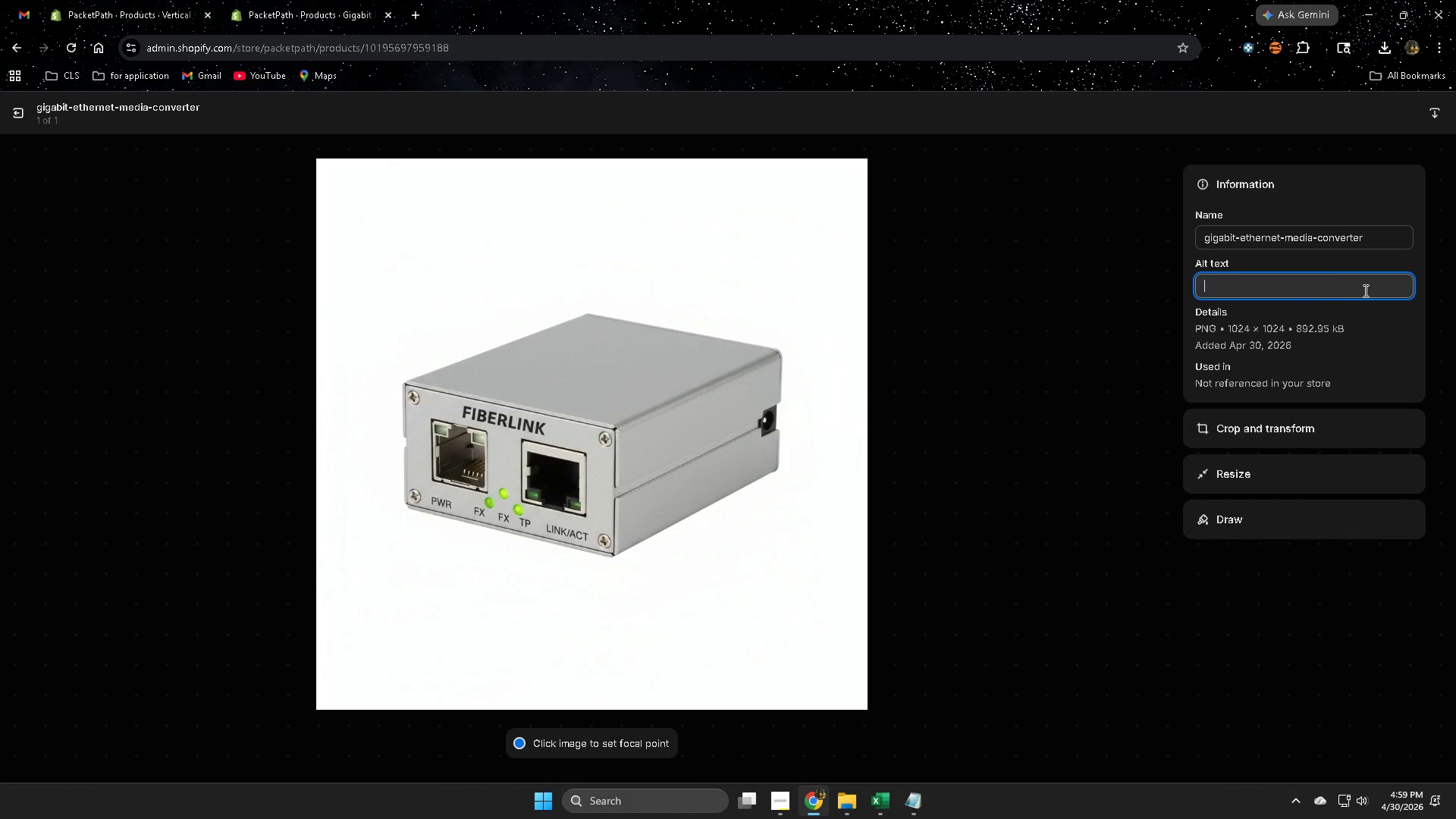 
key(Control+V)
 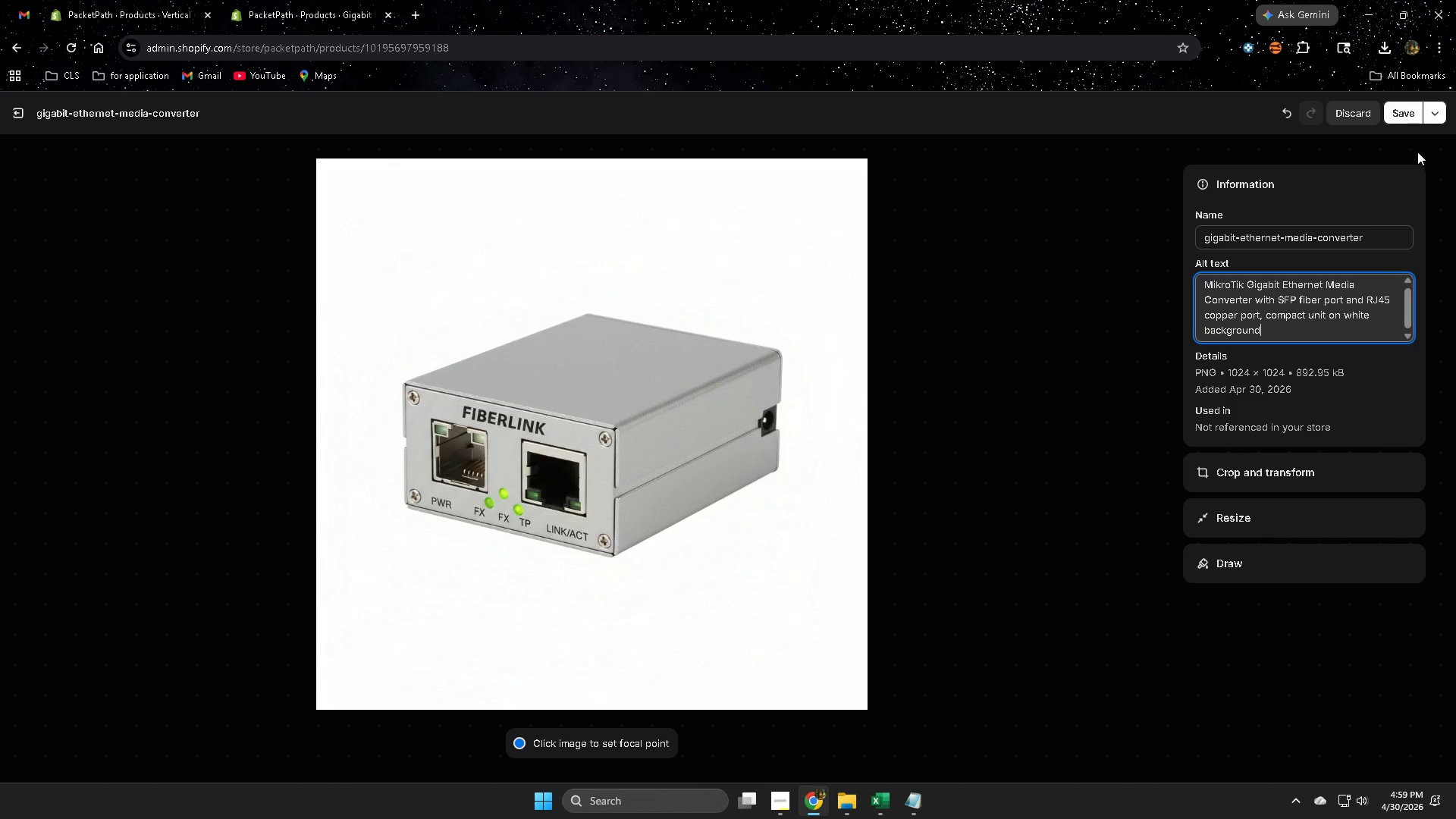 
left_click([1401, 119])
 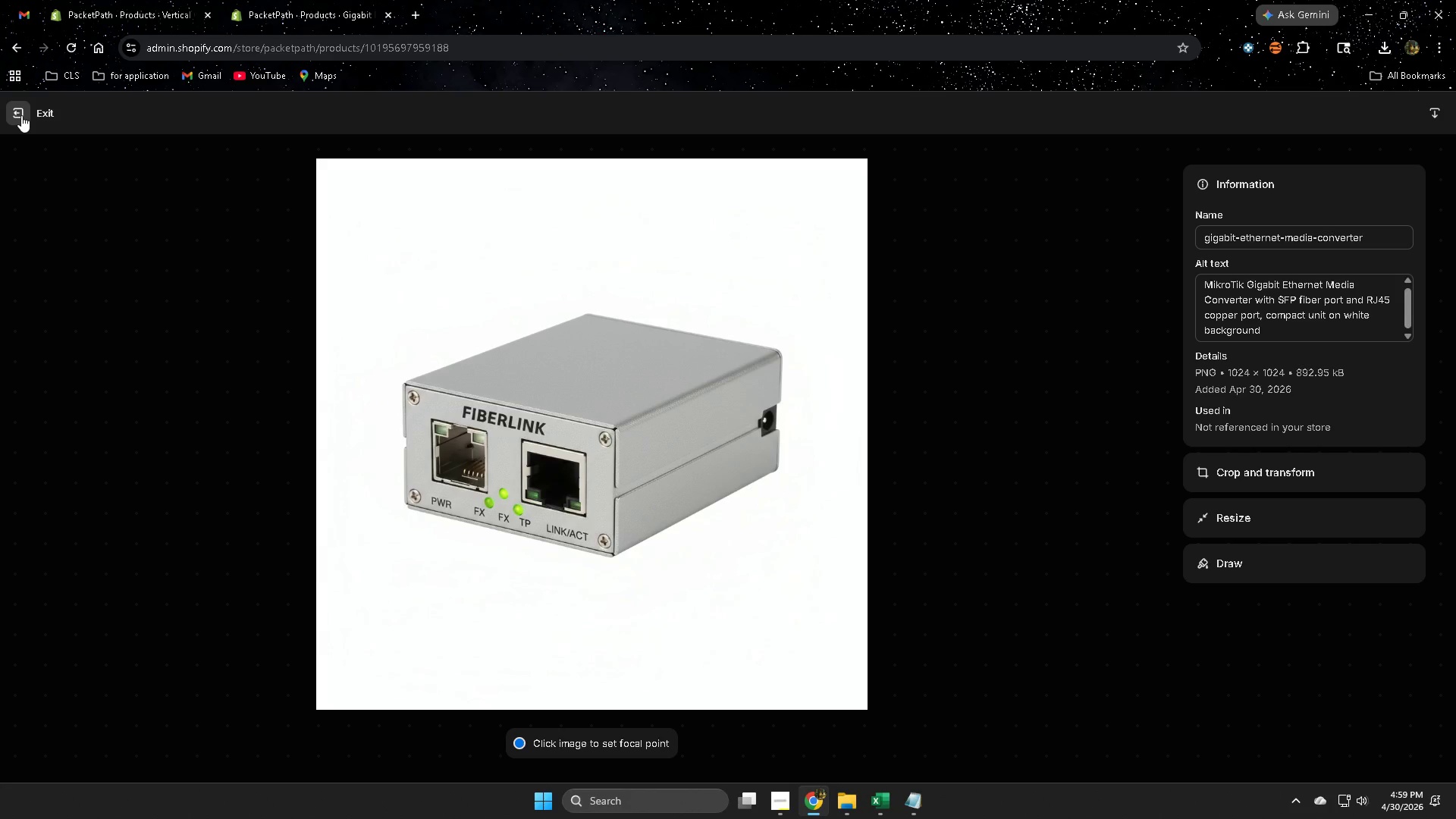 
left_click([21, 115])
 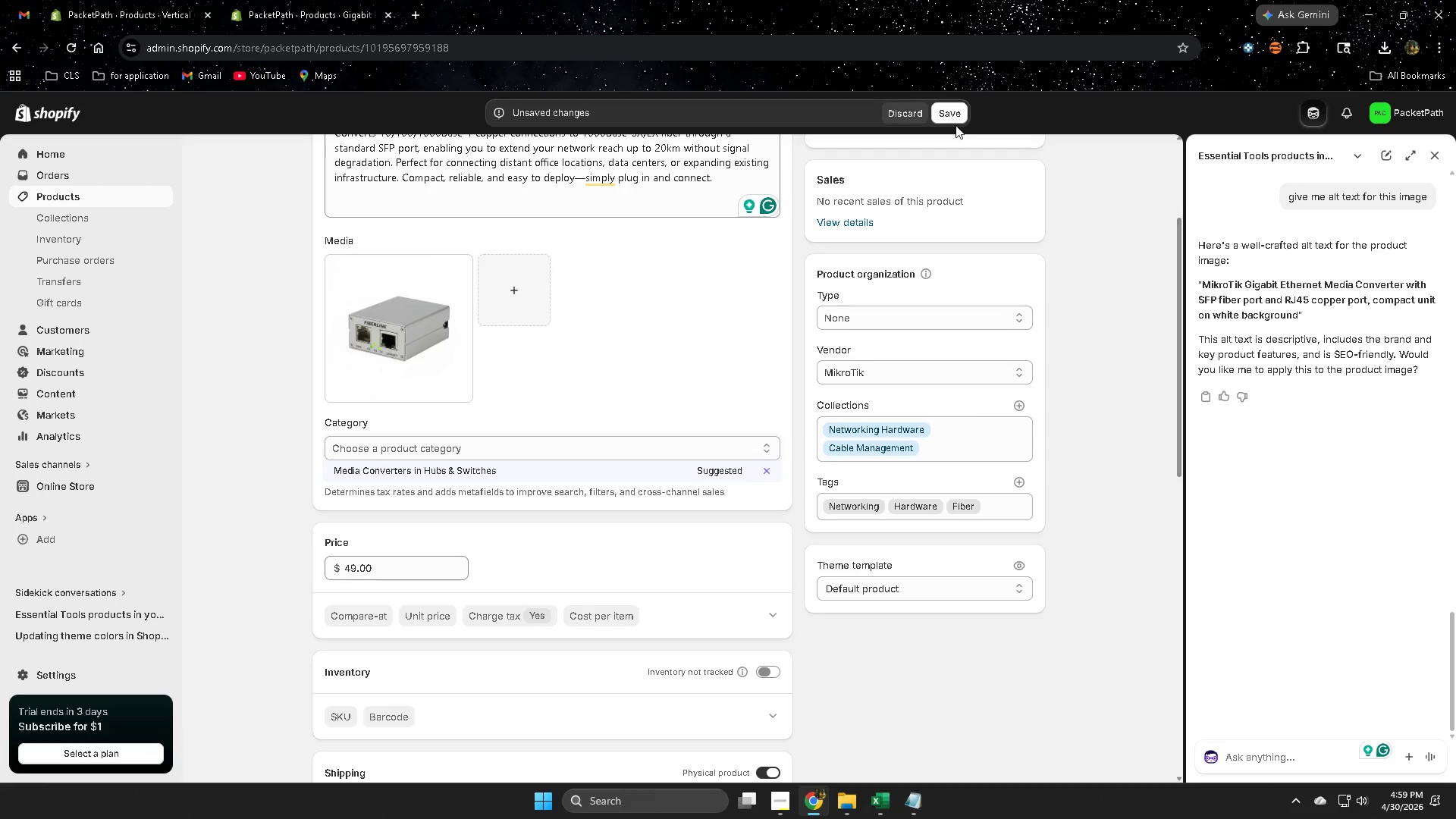 
left_click([952, 112])
 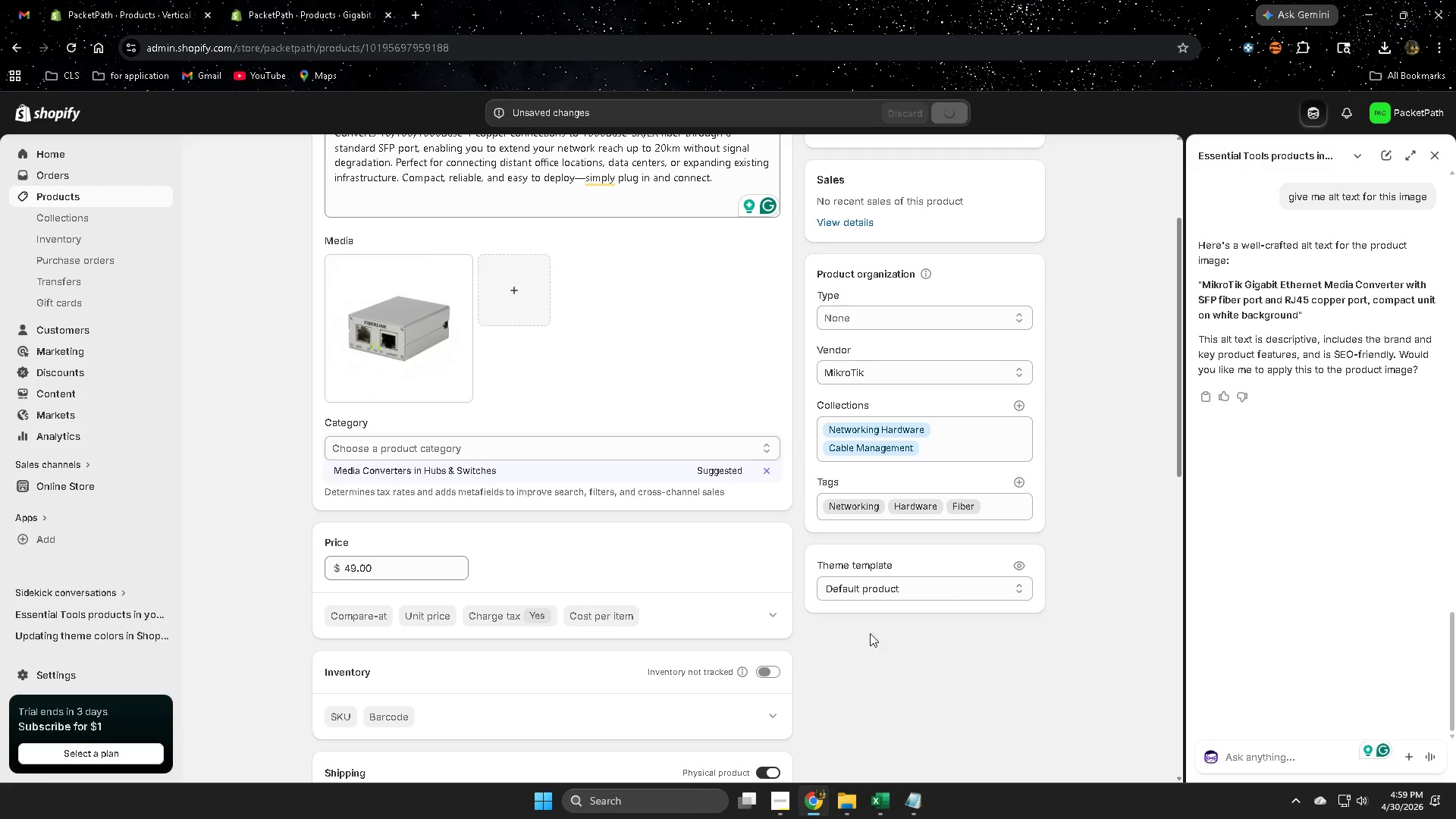 
scroll: coordinate [1023, 569], scroll_direction: up, amount: 4.0
 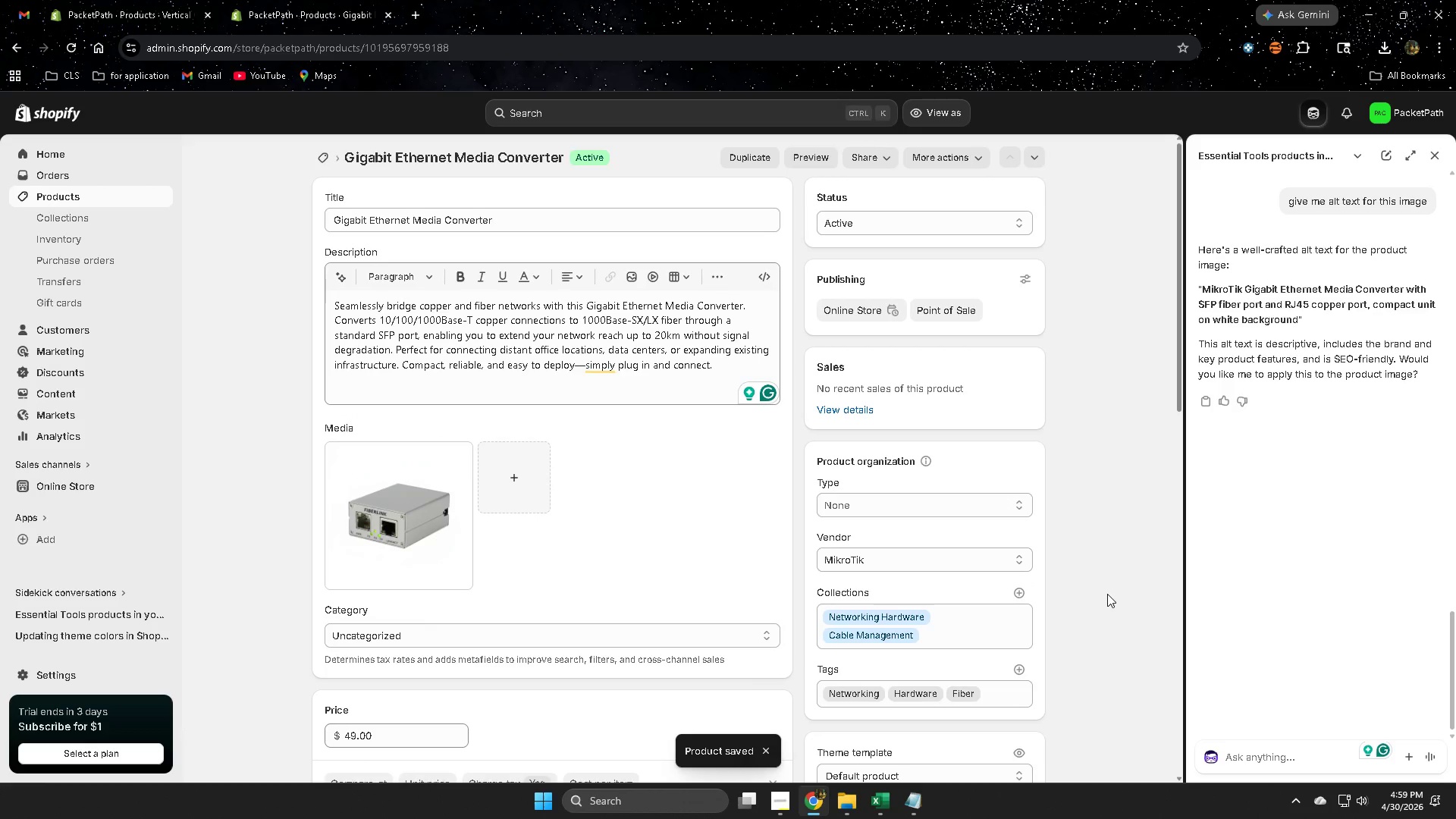 
scroll: coordinate [1107, 594], scroll_direction: down, amount: 2.0
 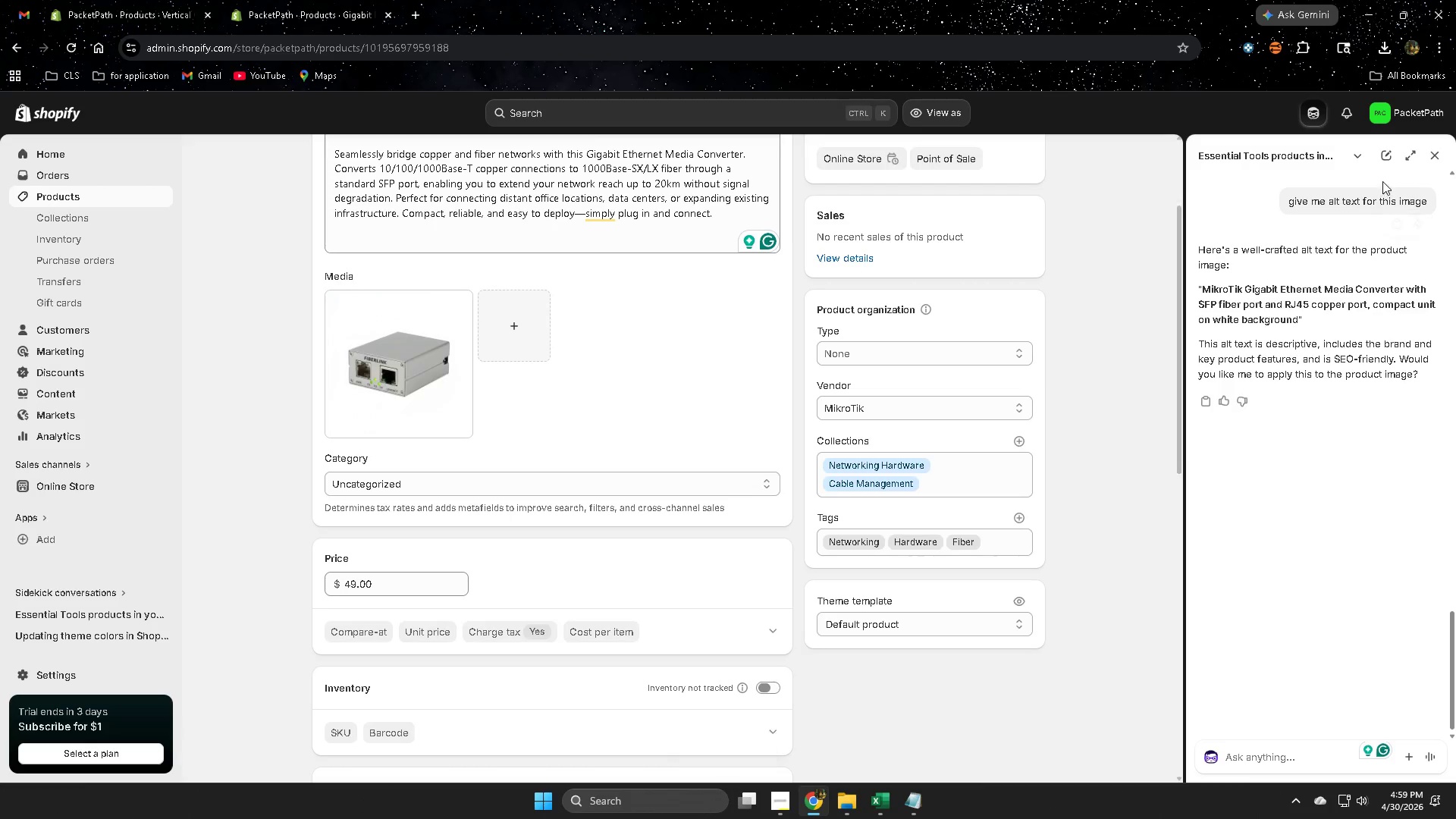 
left_click([1432, 152])
 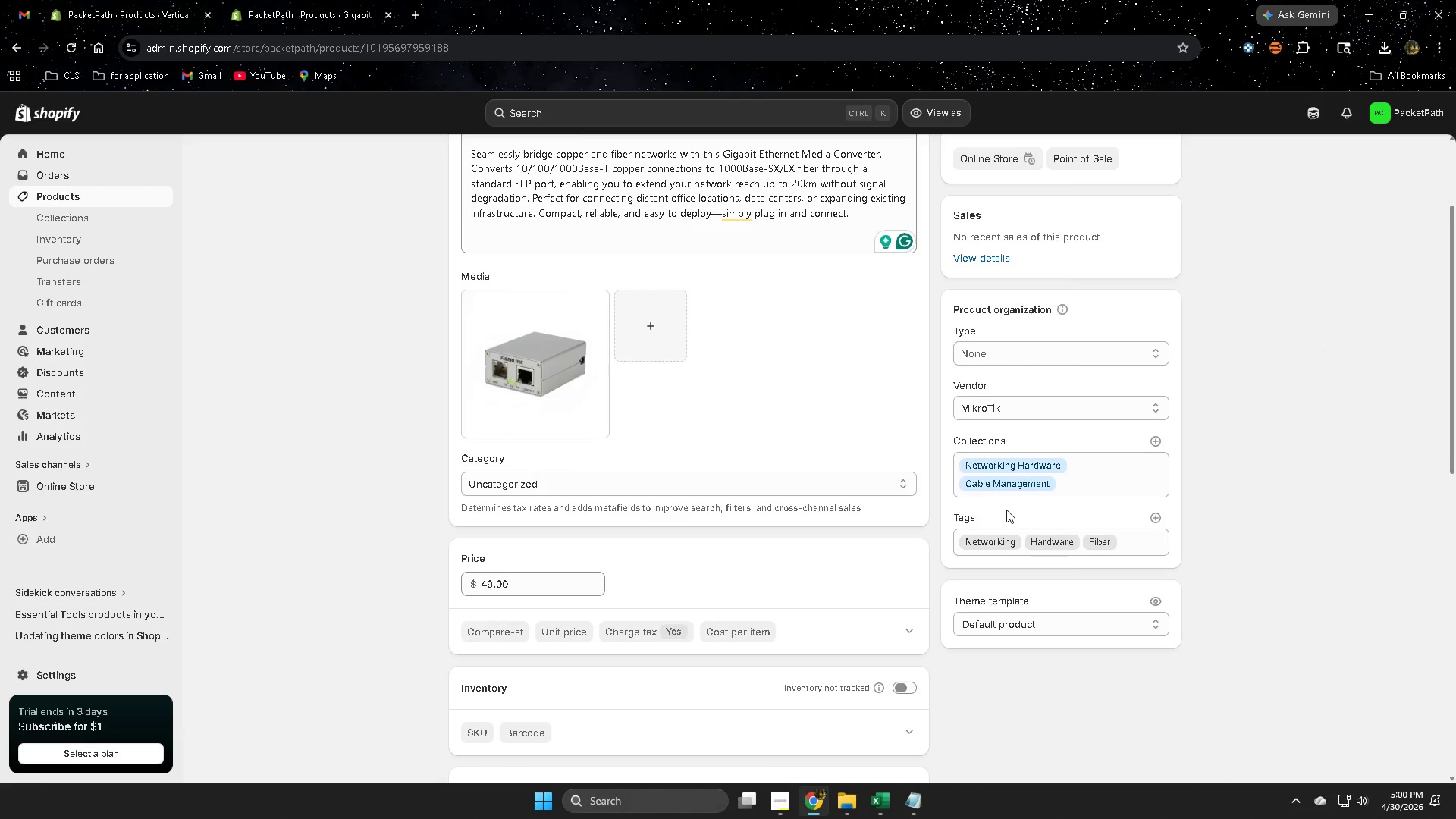 
wait(49.28)
 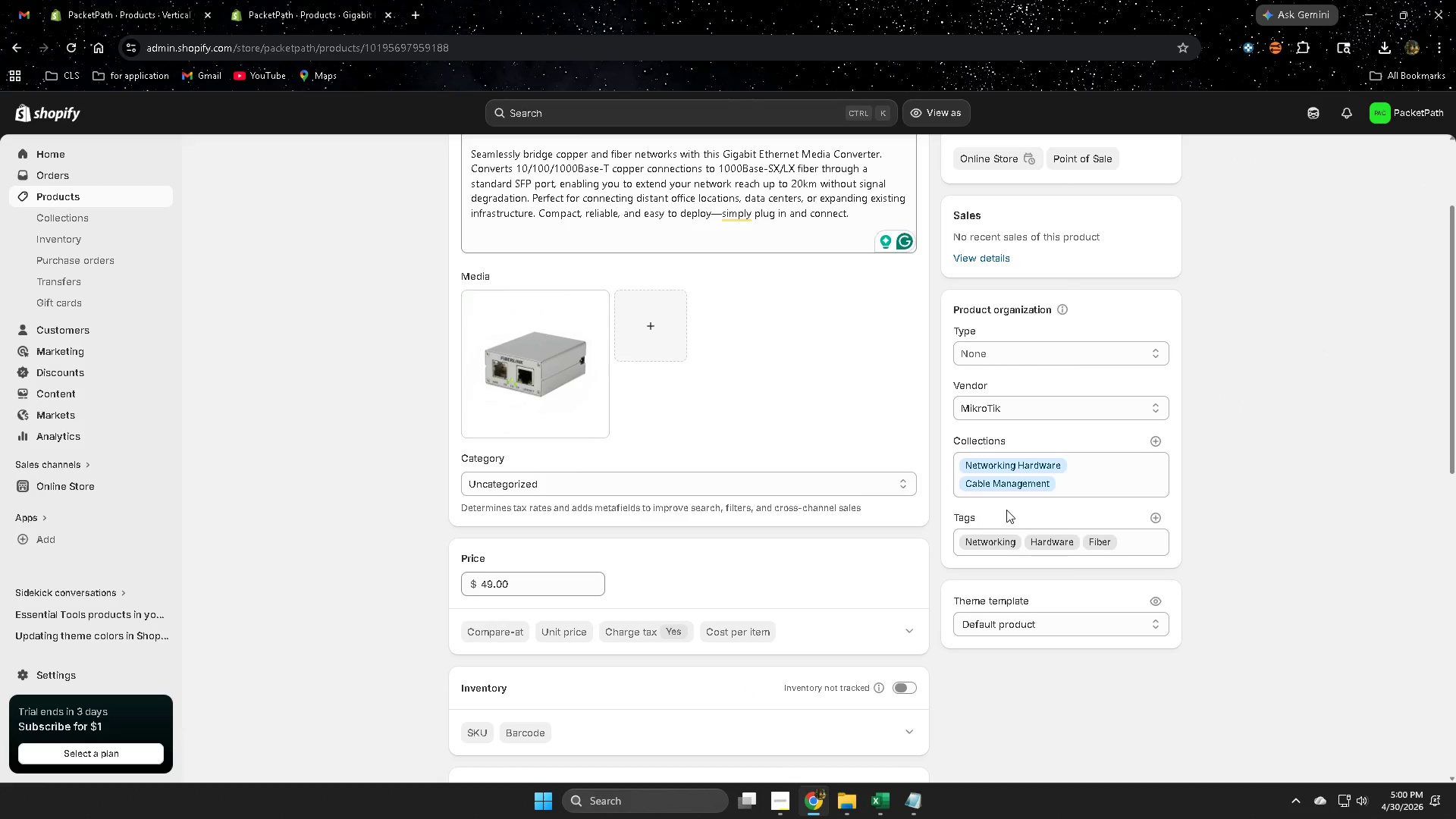 
scroll: coordinate [960, 620], scroll_direction: down, amount: 9.0
 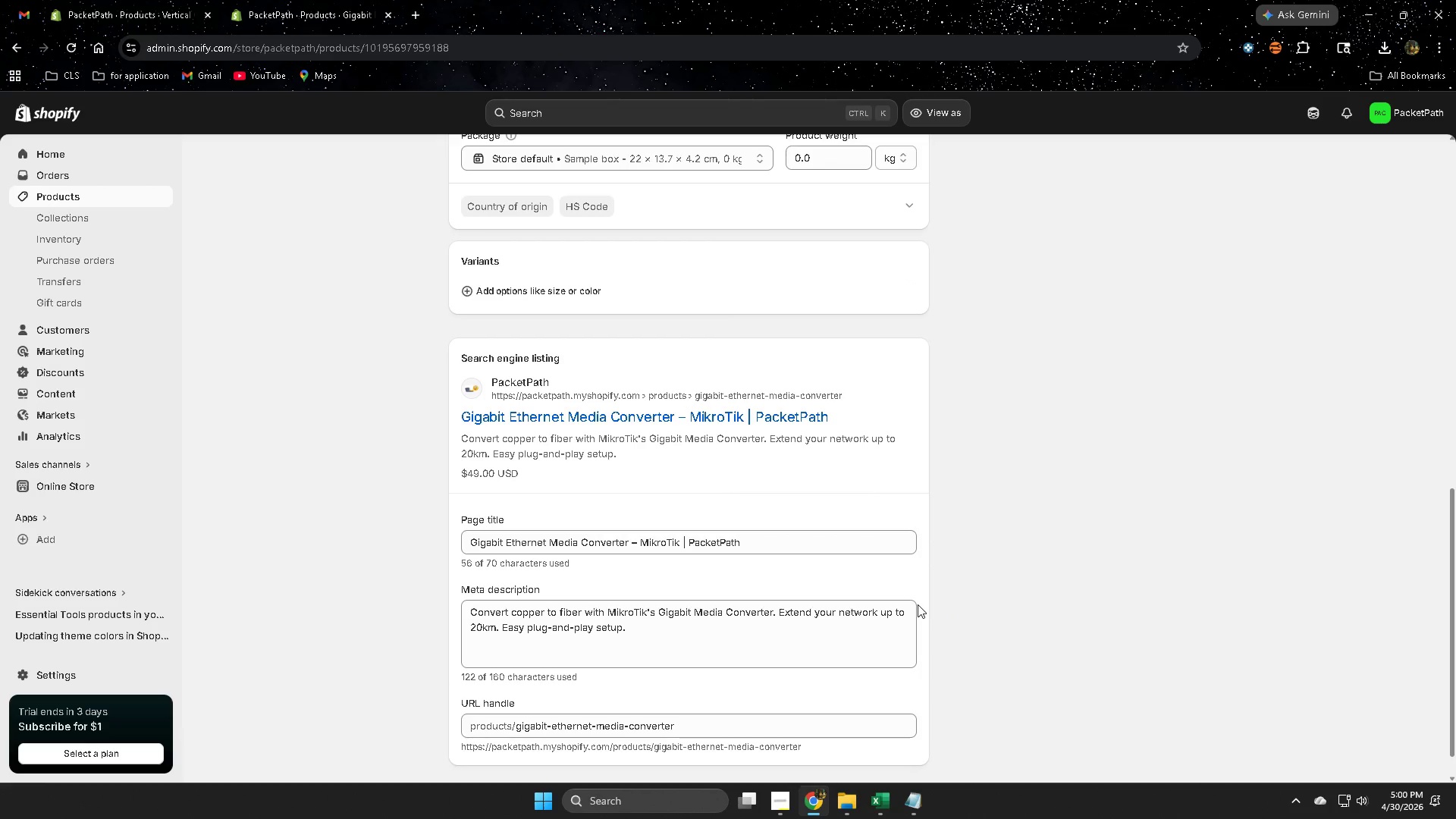 
scroll: coordinate [680, 541], scroll_direction: up, amount: 4.0
 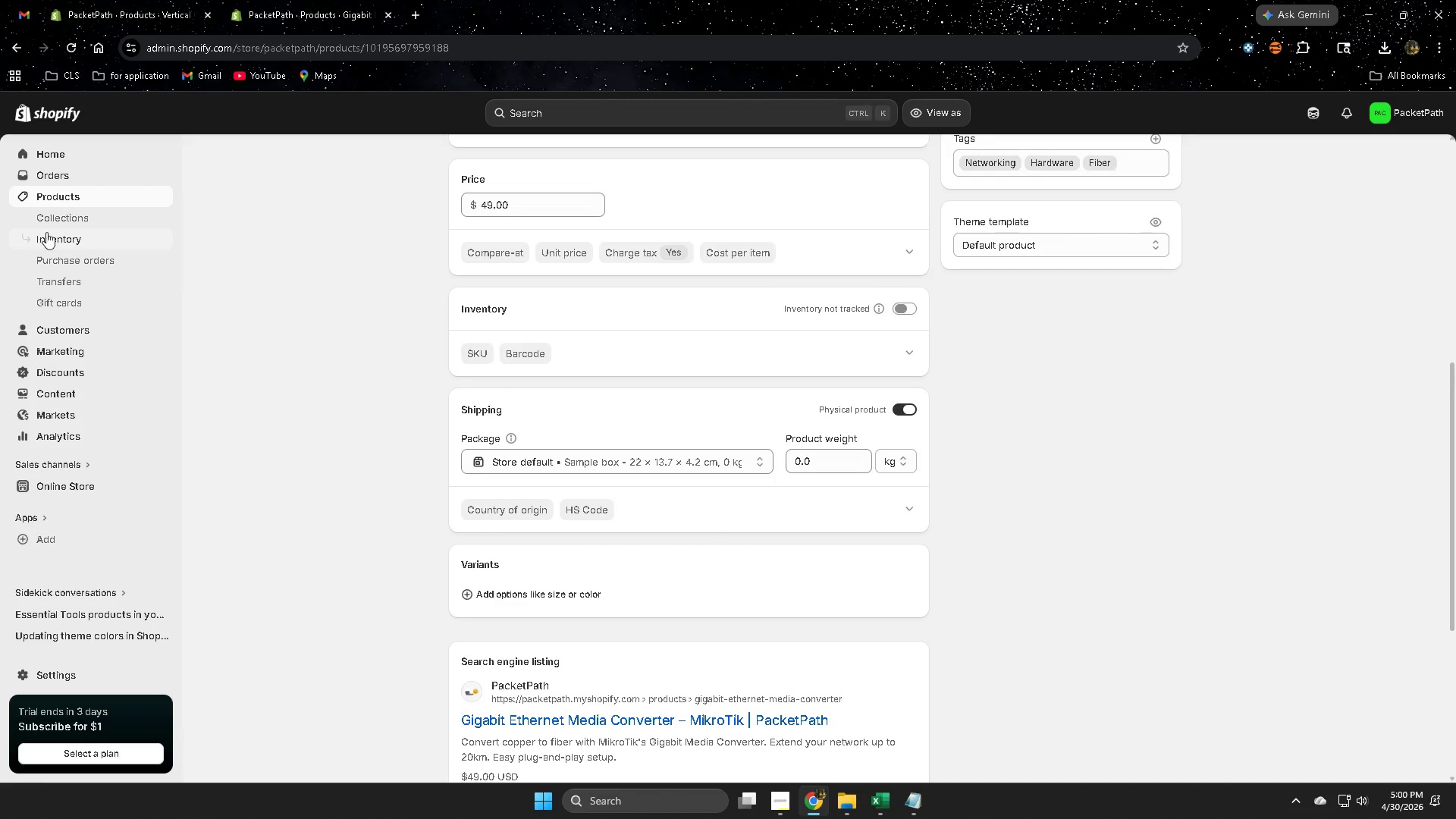 
left_click([74, 193])
 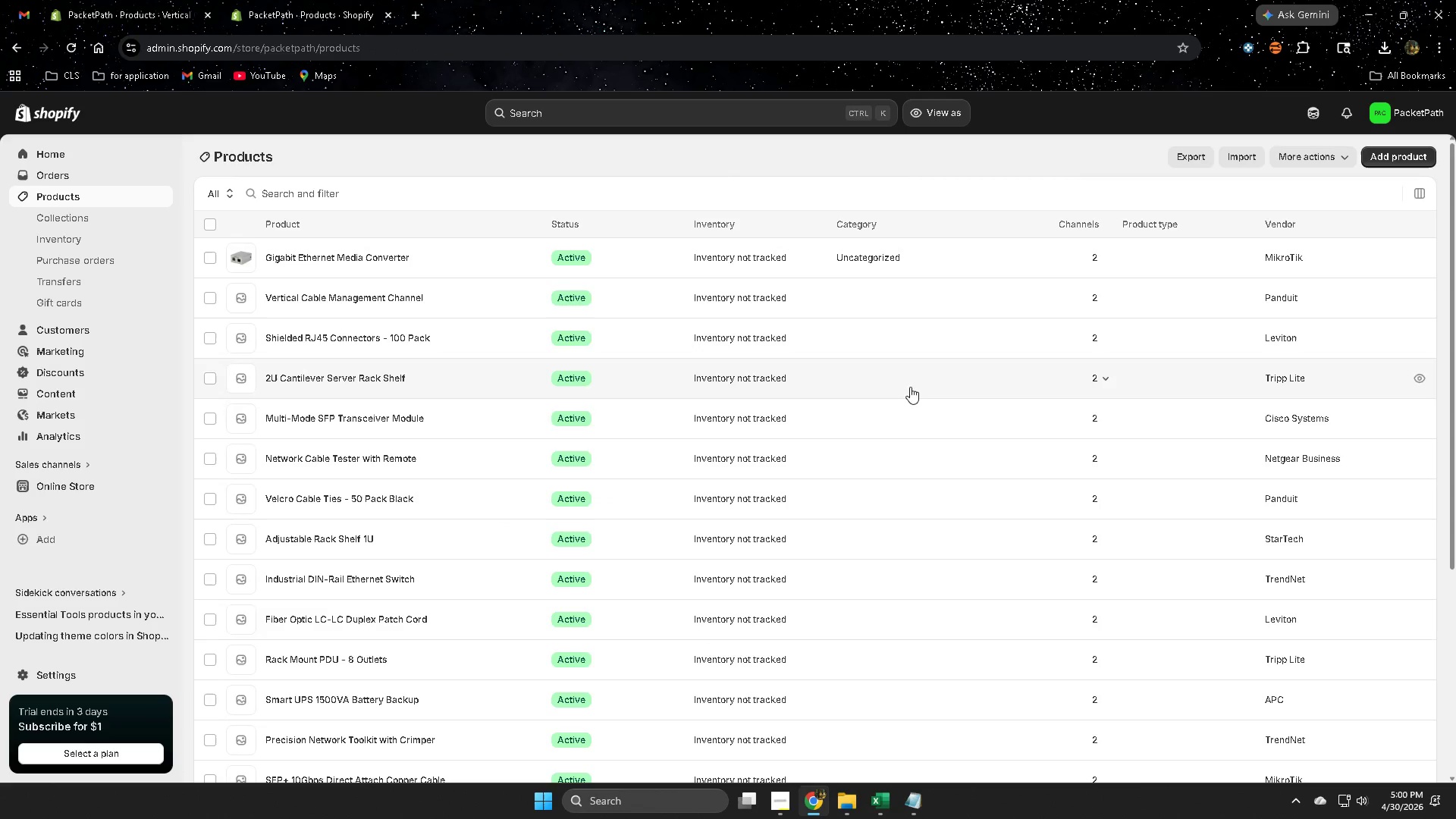 
left_click([775, 807])